 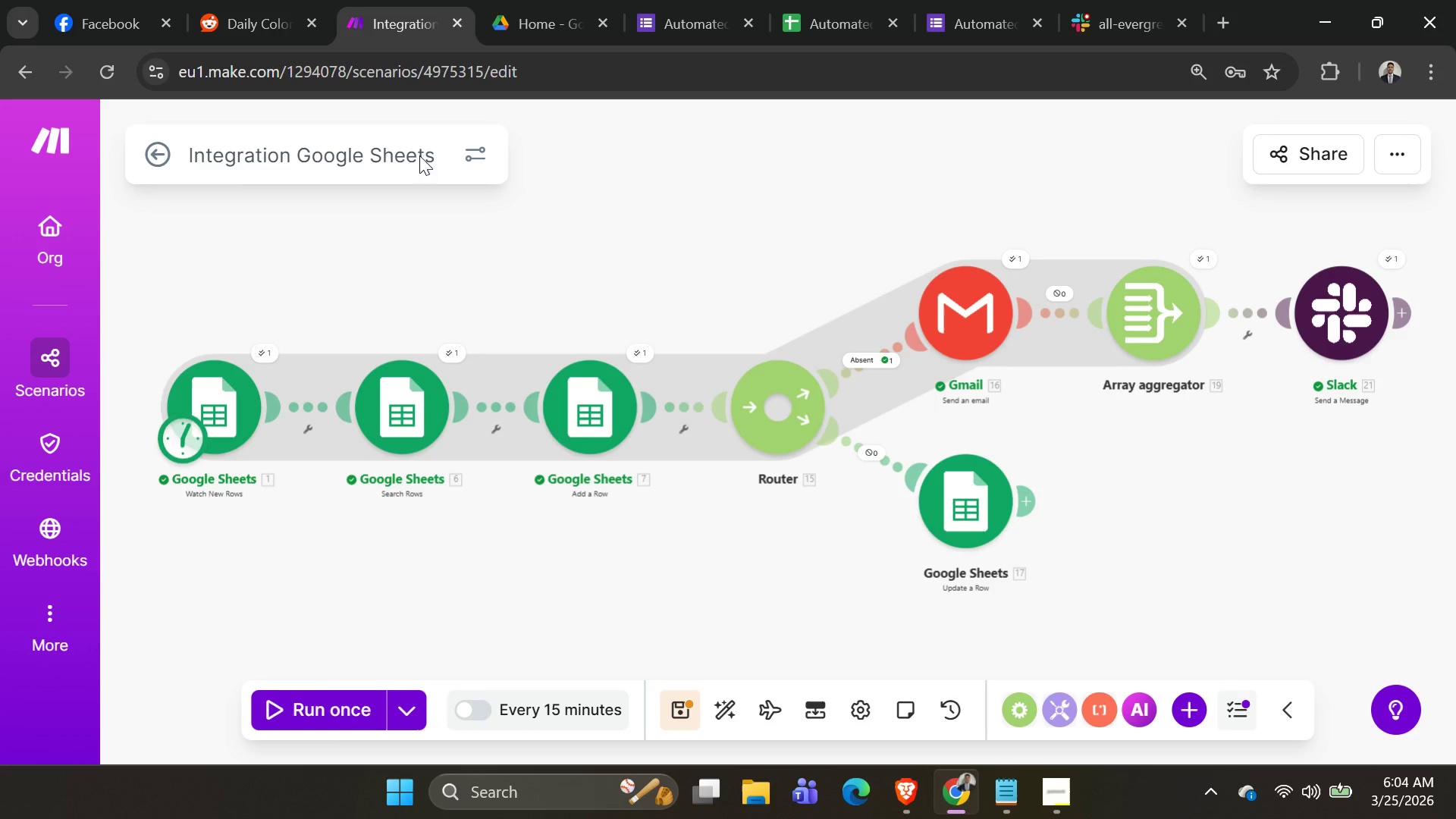 
scroll: coordinate [799, 503], scroll_direction: none, amount: 0.0
 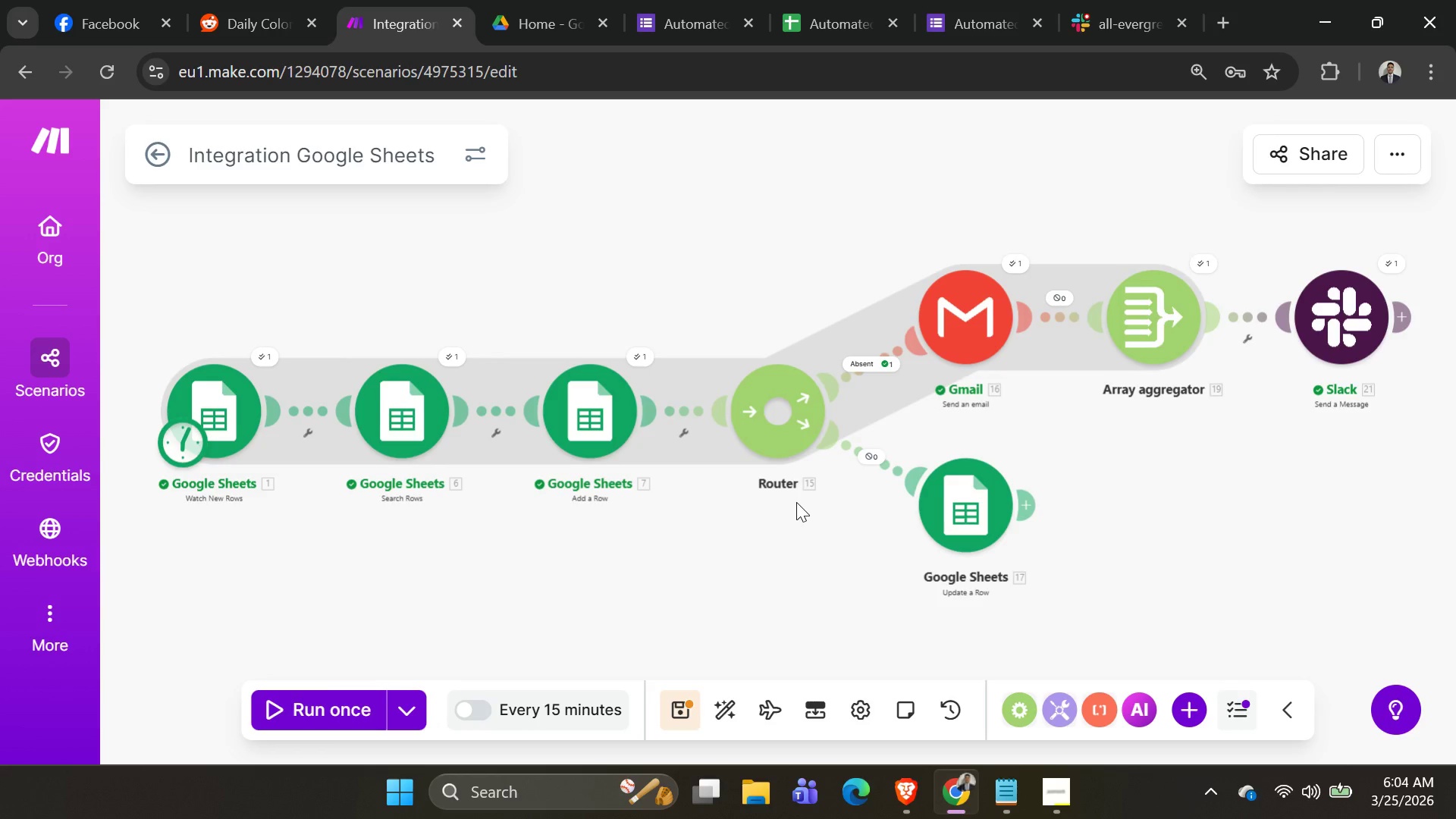 
scroll: coordinate [796, 497], scroll_direction: up, amount: 2.0
 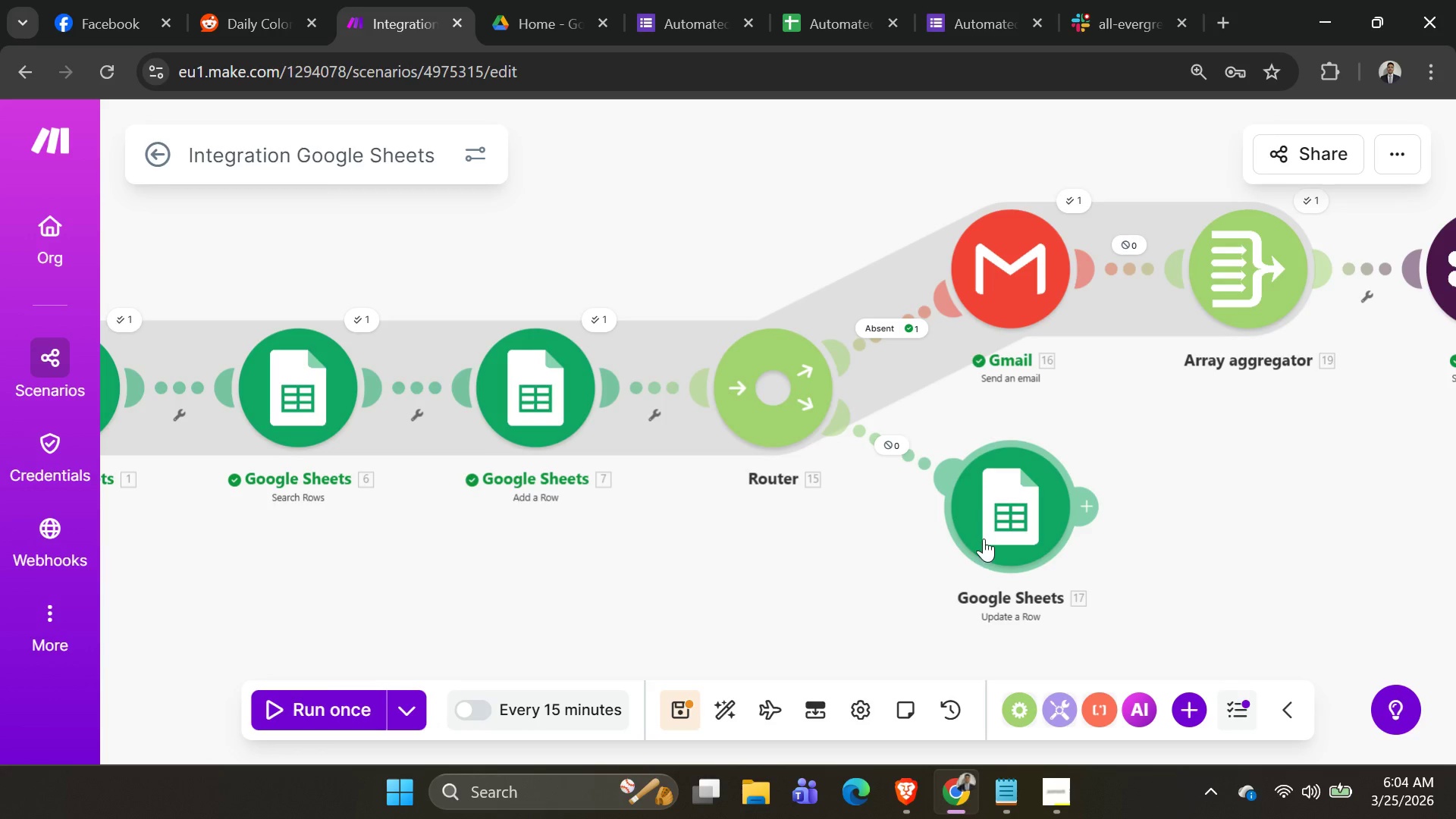 
wait(7.91)
 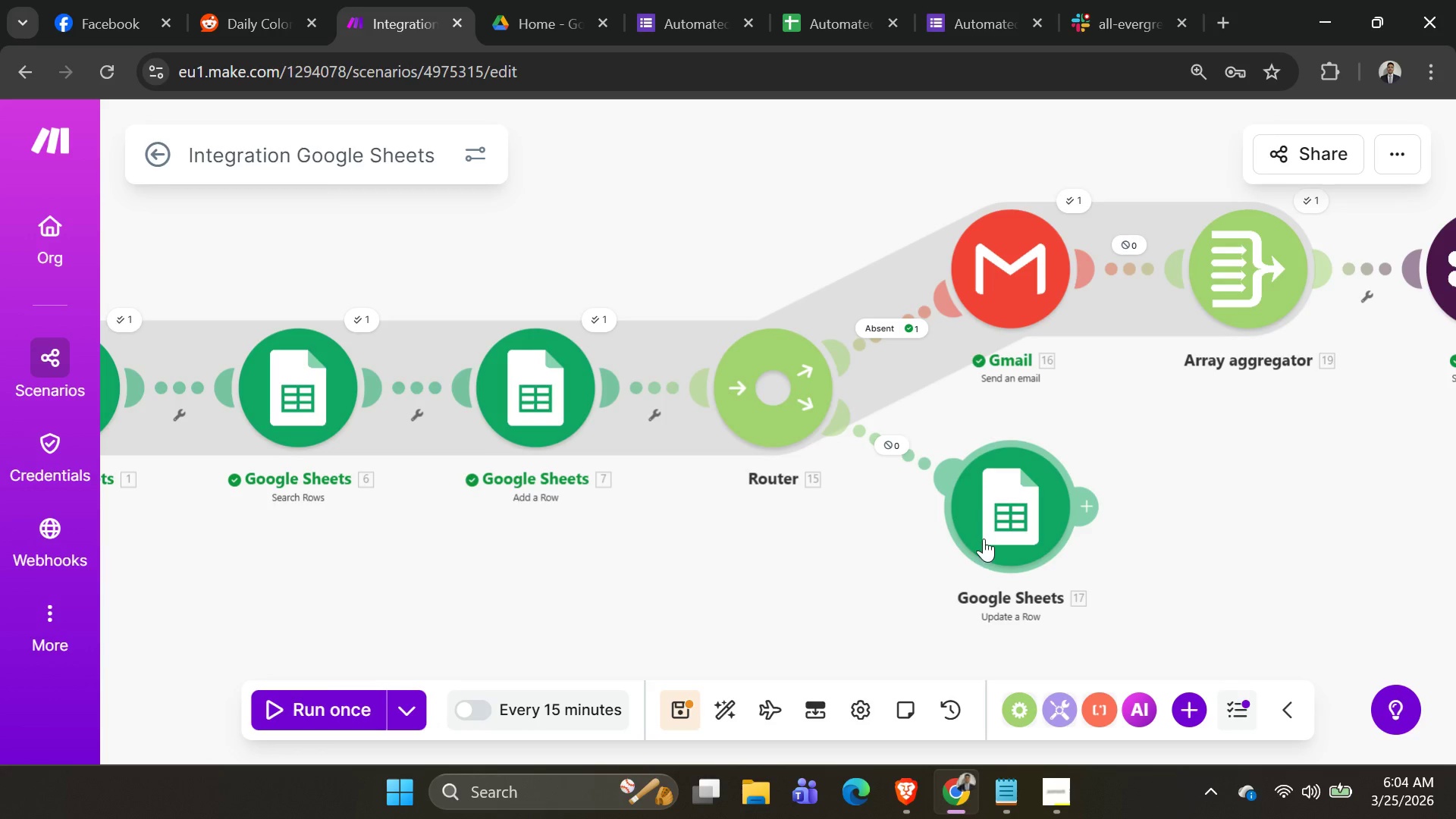 
left_click([768, 437])
 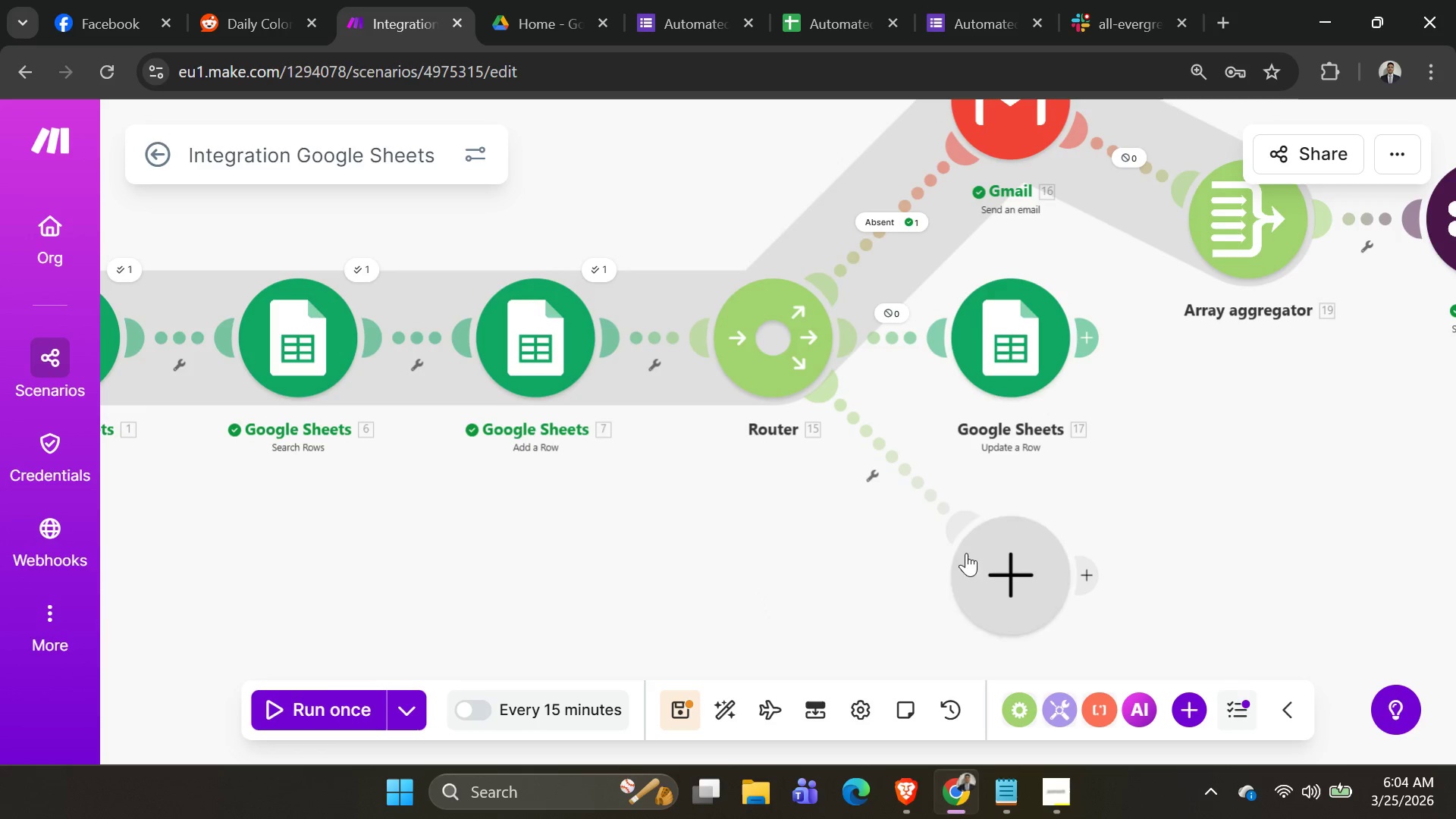 
scroll: coordinate [1159, 542], scroll_direction: down, amount: 2.0
 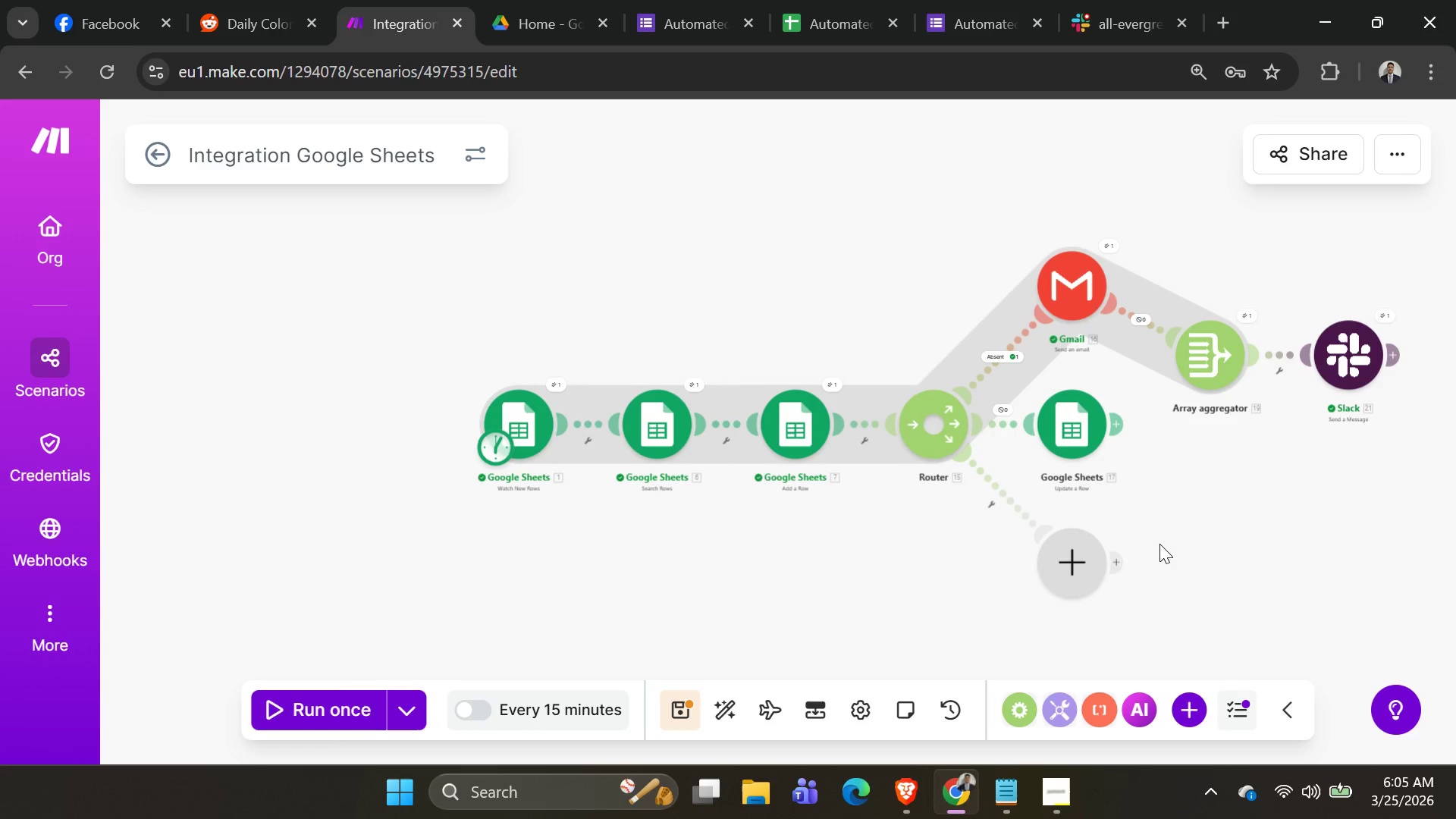 
wait(48.75)
 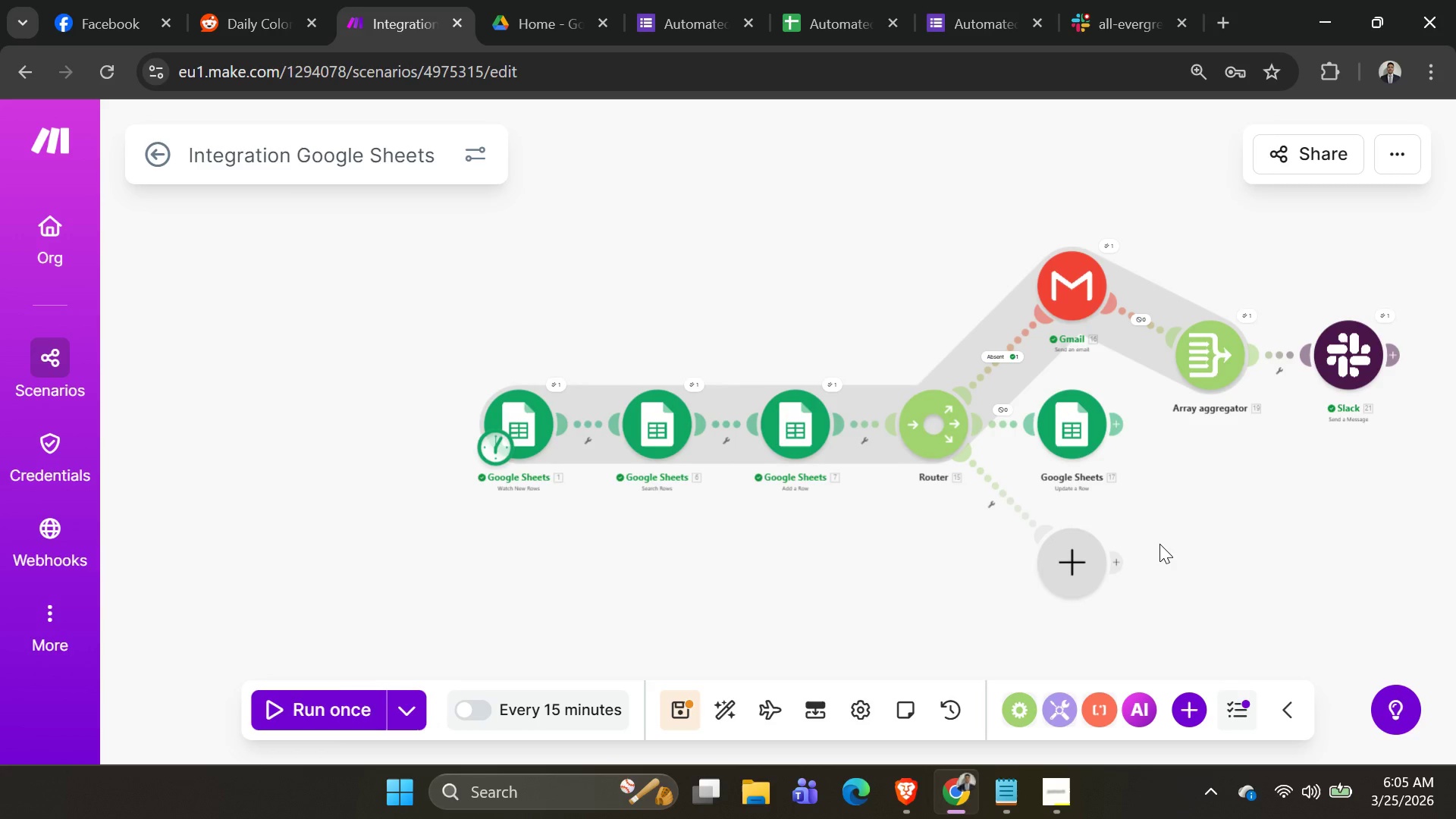 
left_click([1144, 322])
 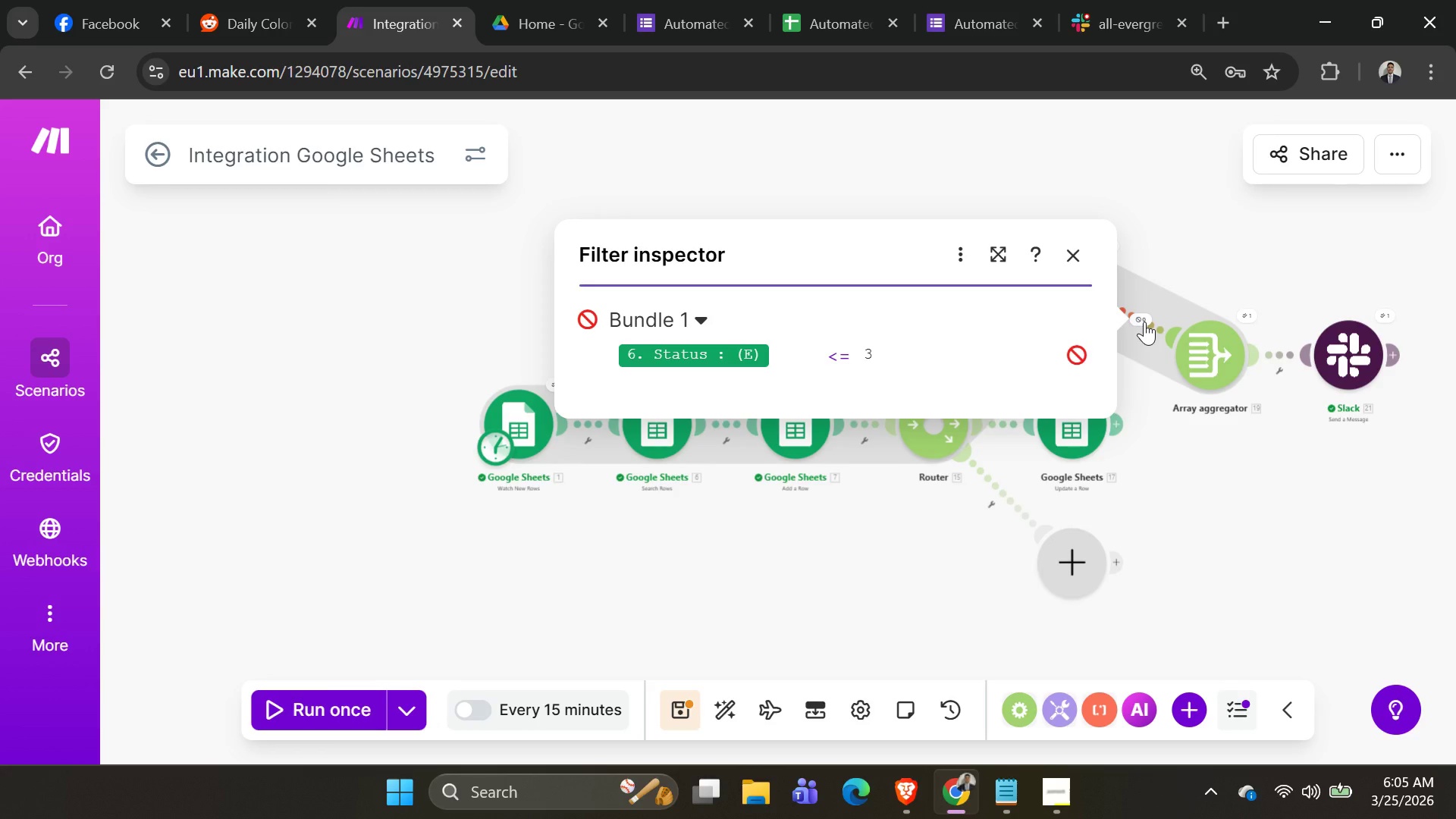 
wait(13.31)
 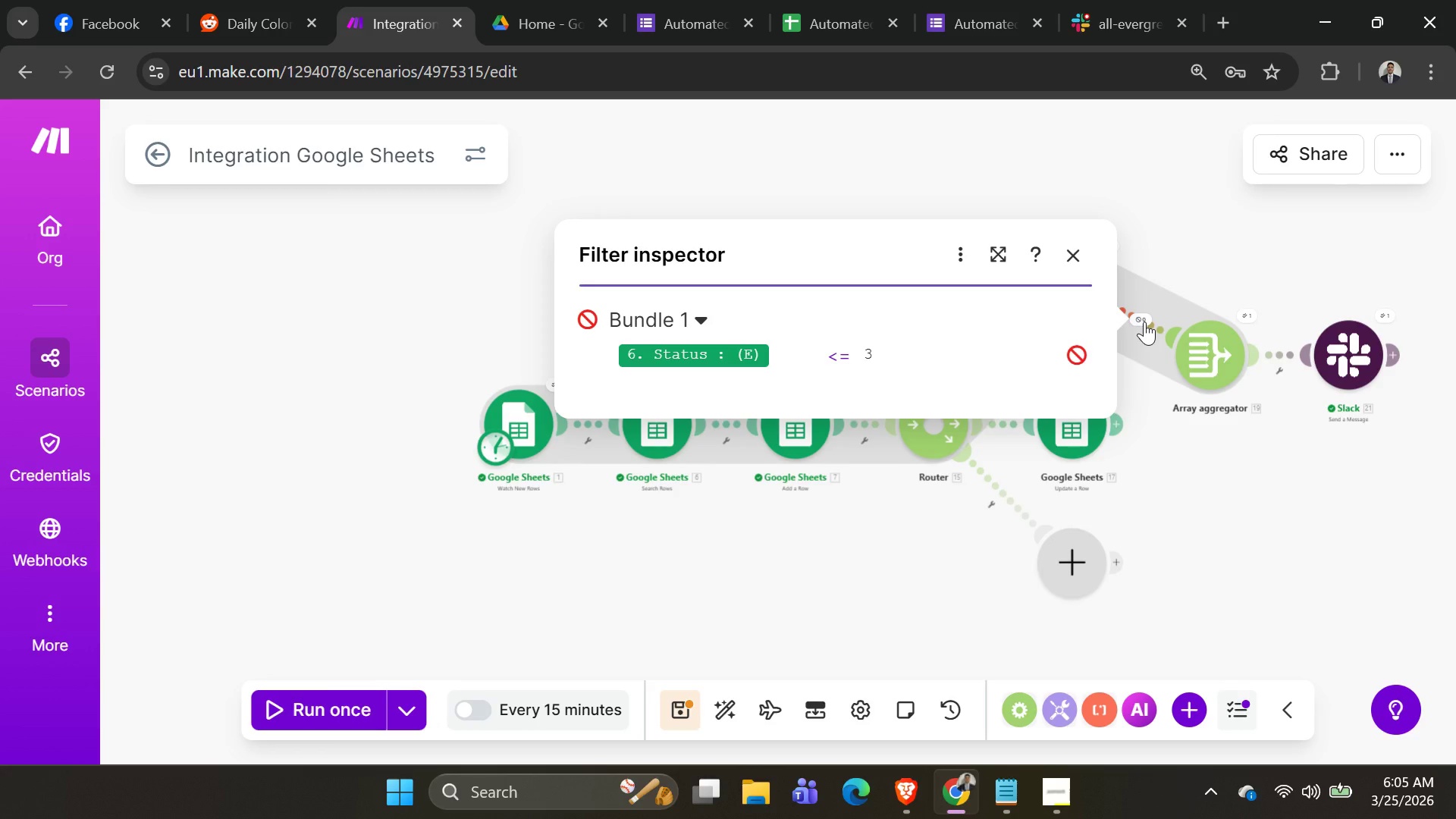 
left_click([1211, 336])
 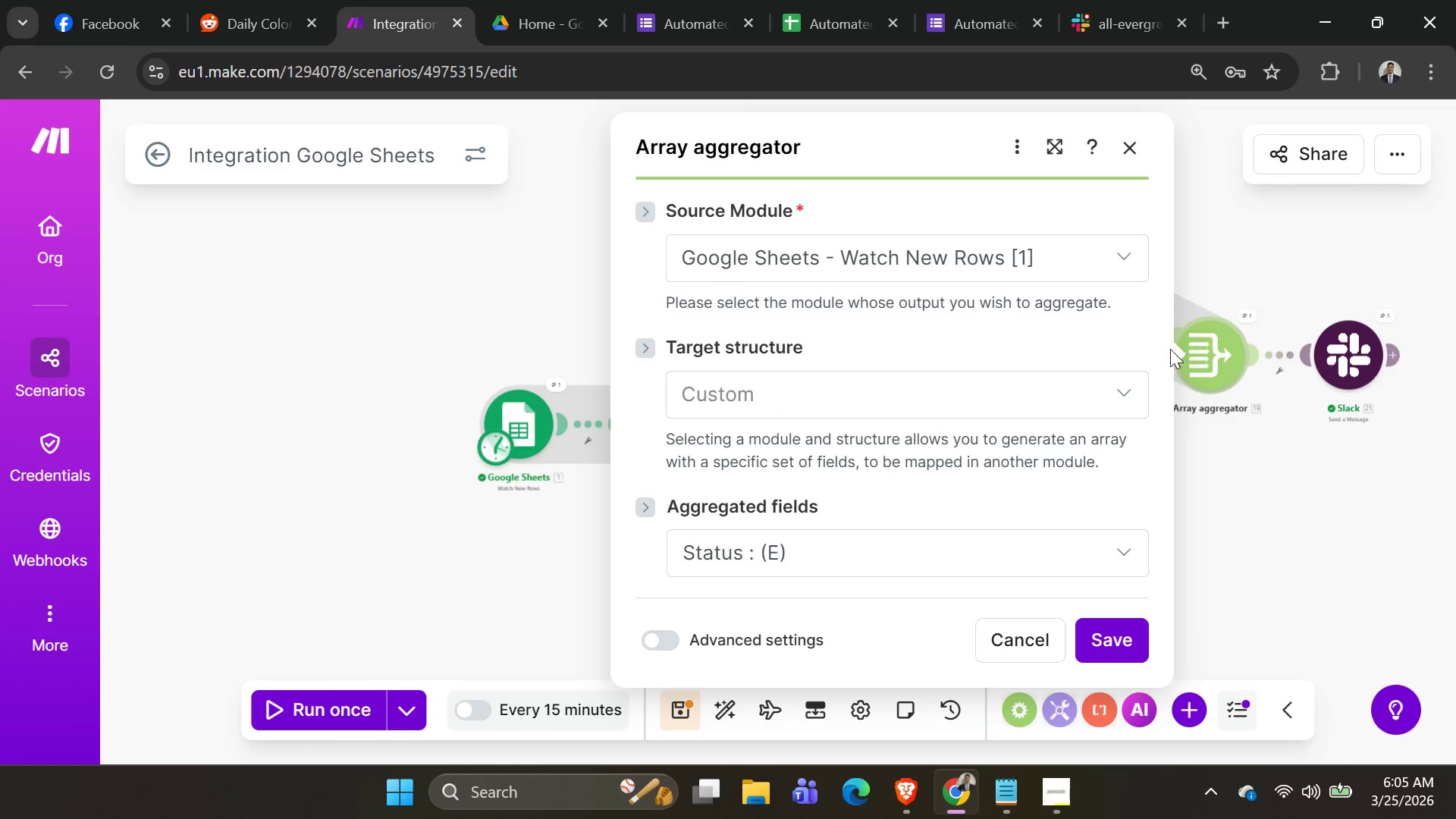 
scroll: coordinate [1028, 491], scroll_direction: down, amount: 8.0
 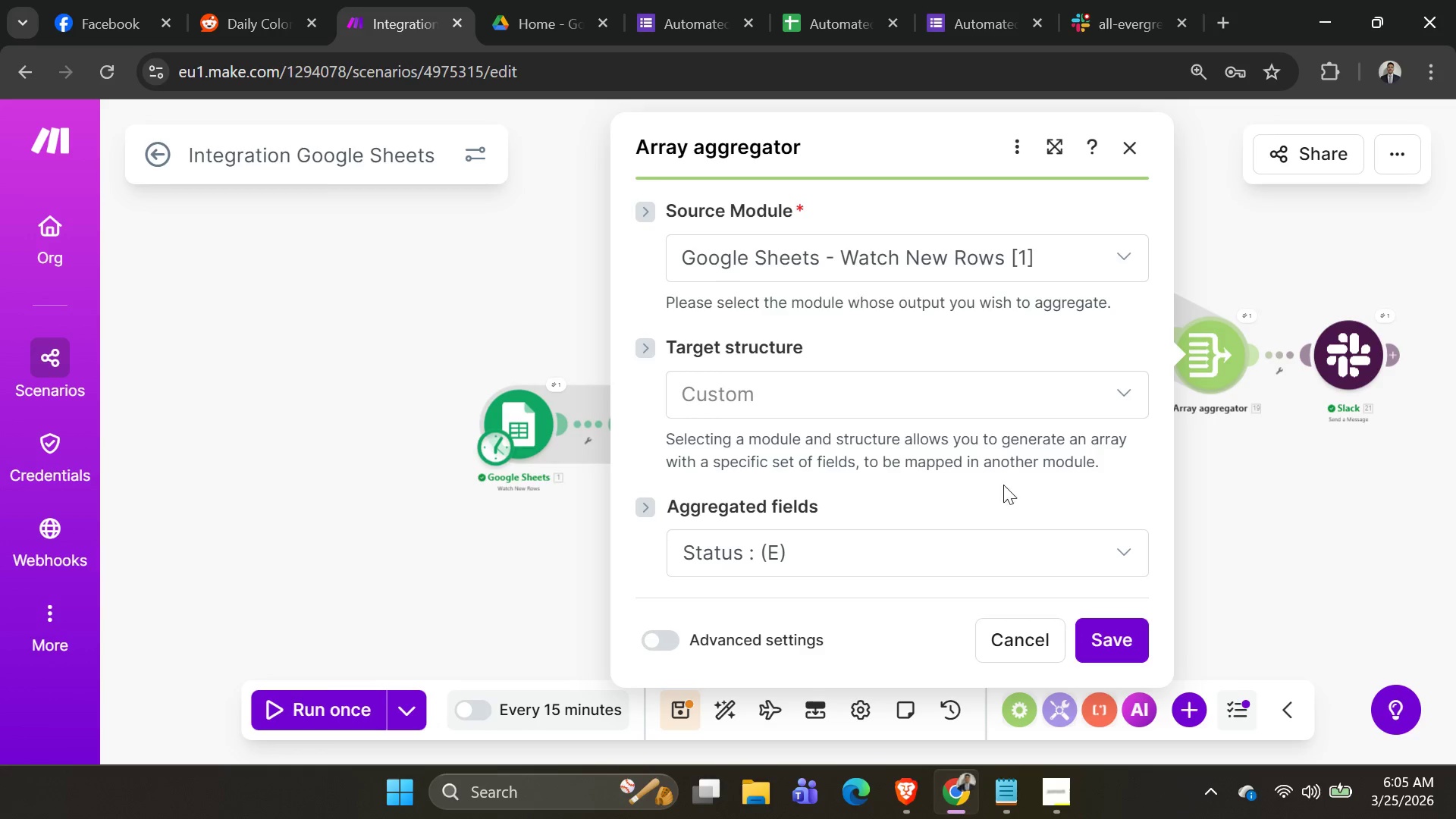 
left_click([1011, 550])
 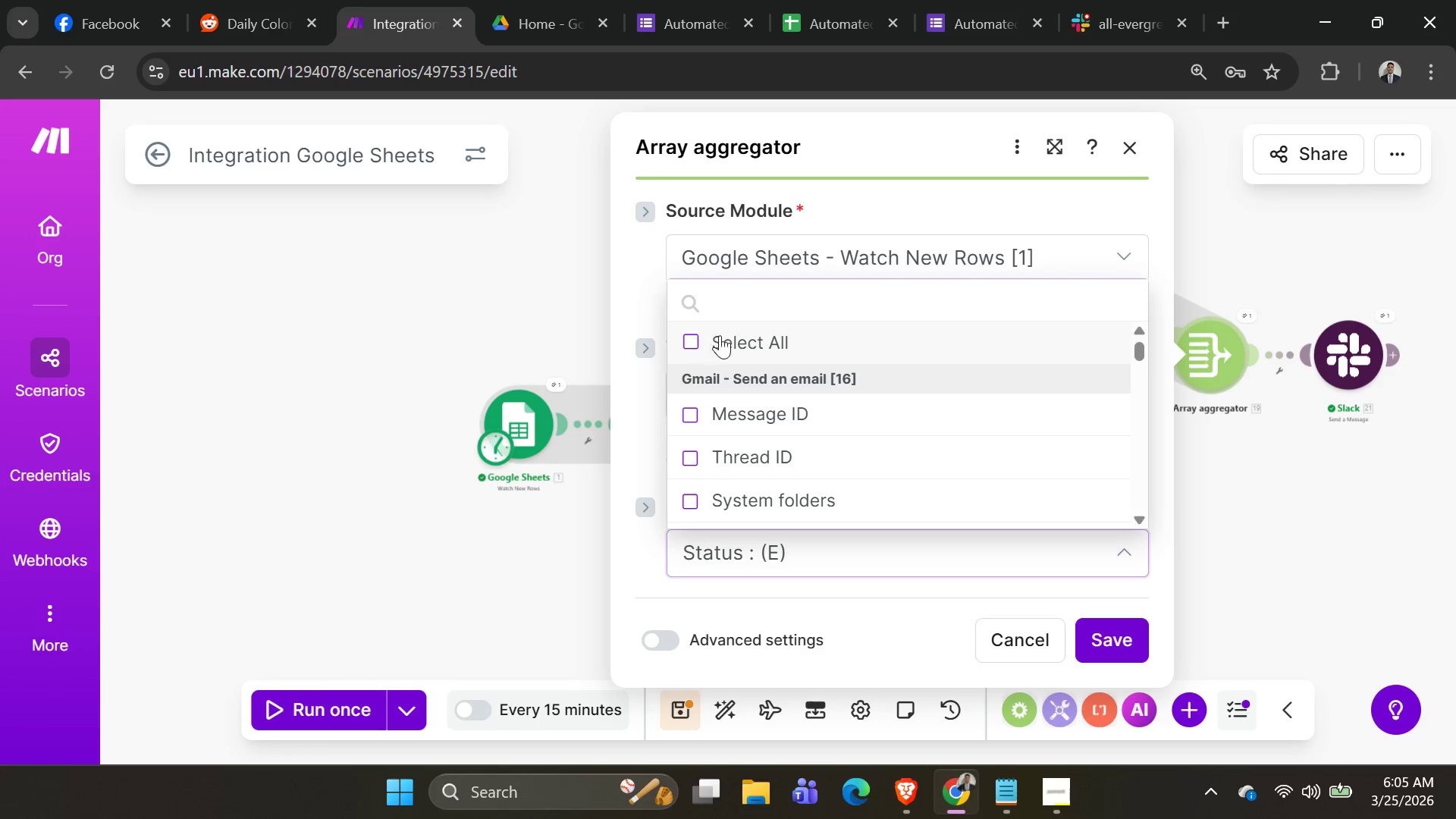 
scroll: coordinate [825, 400], scroll_direction: down, amount: 6.0
 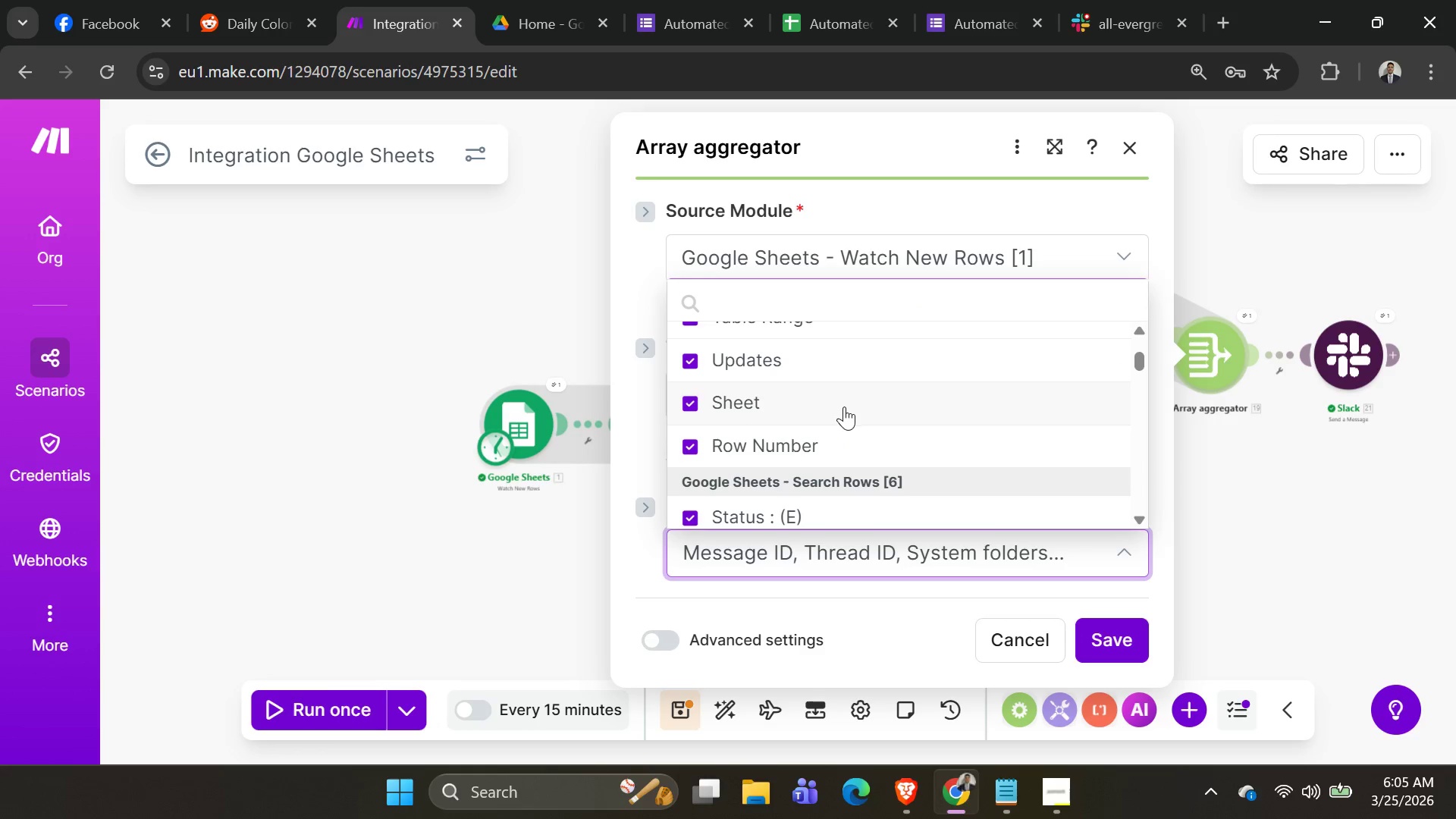 
scroll: coordinate [840, 413], scroll_direction: up, amount: 5.0
 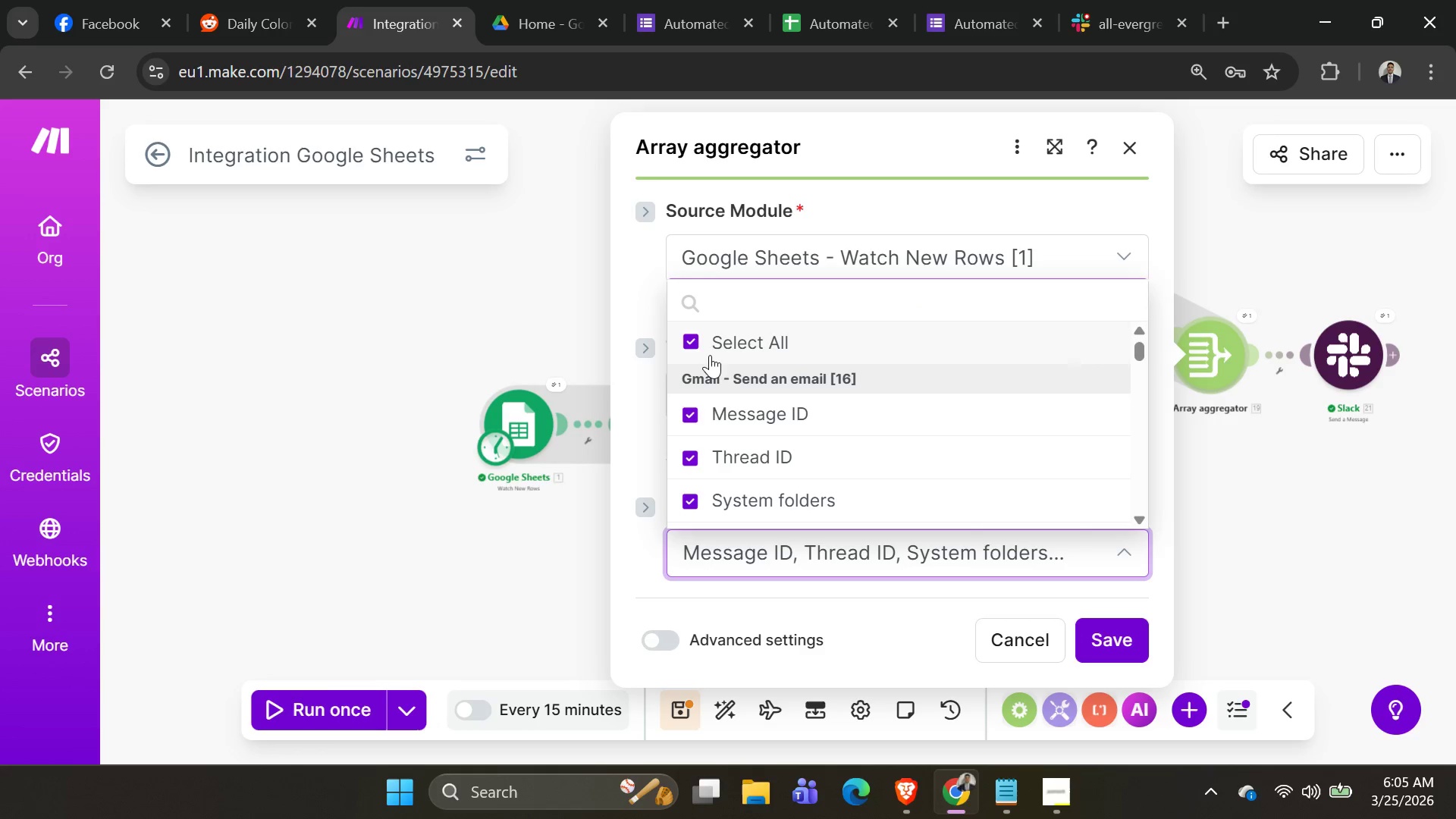 
left_click([692, 344])
 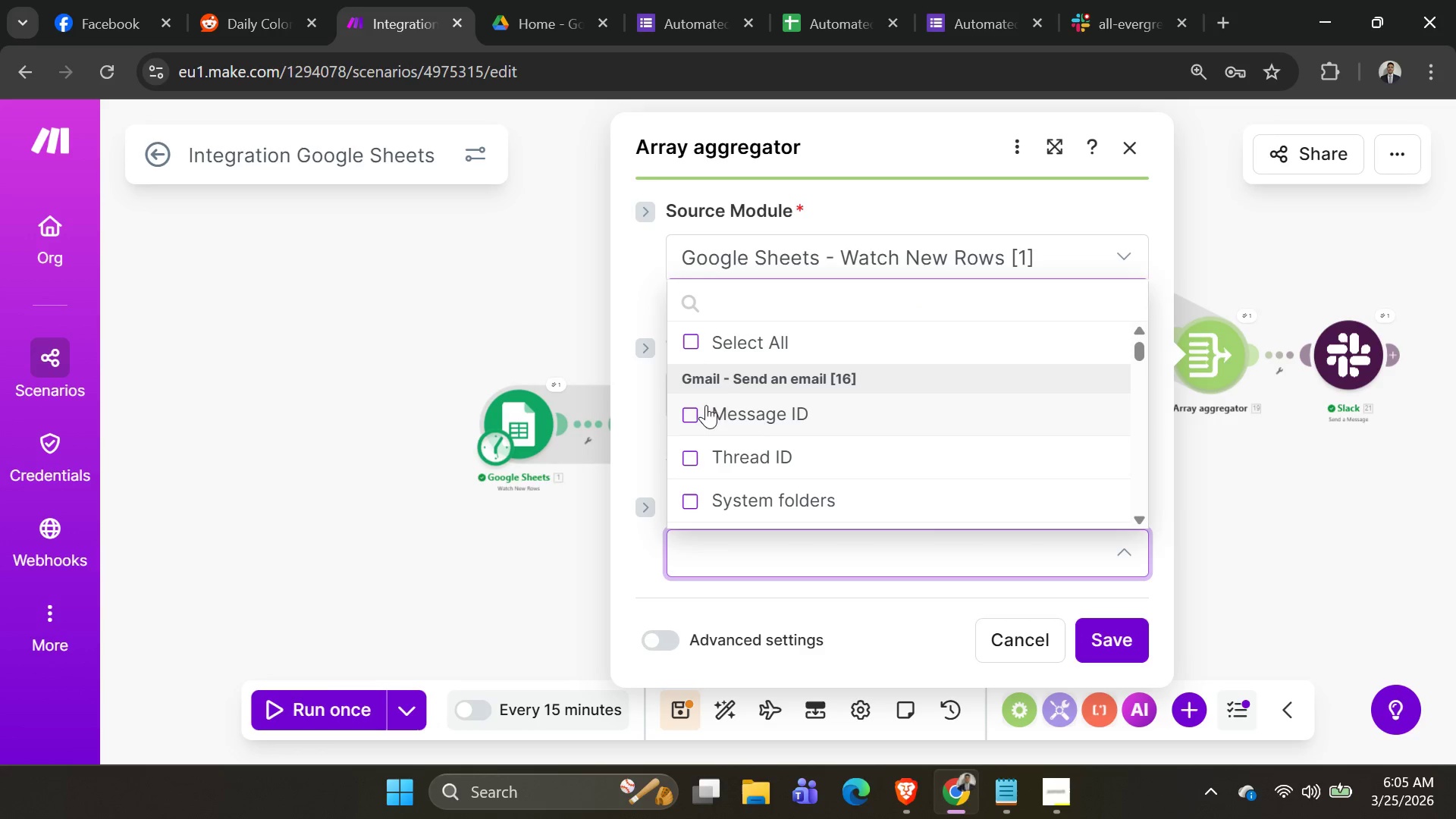 
scroll: coordinate [845, 432], scroll_direction: down, amount: 39.0
 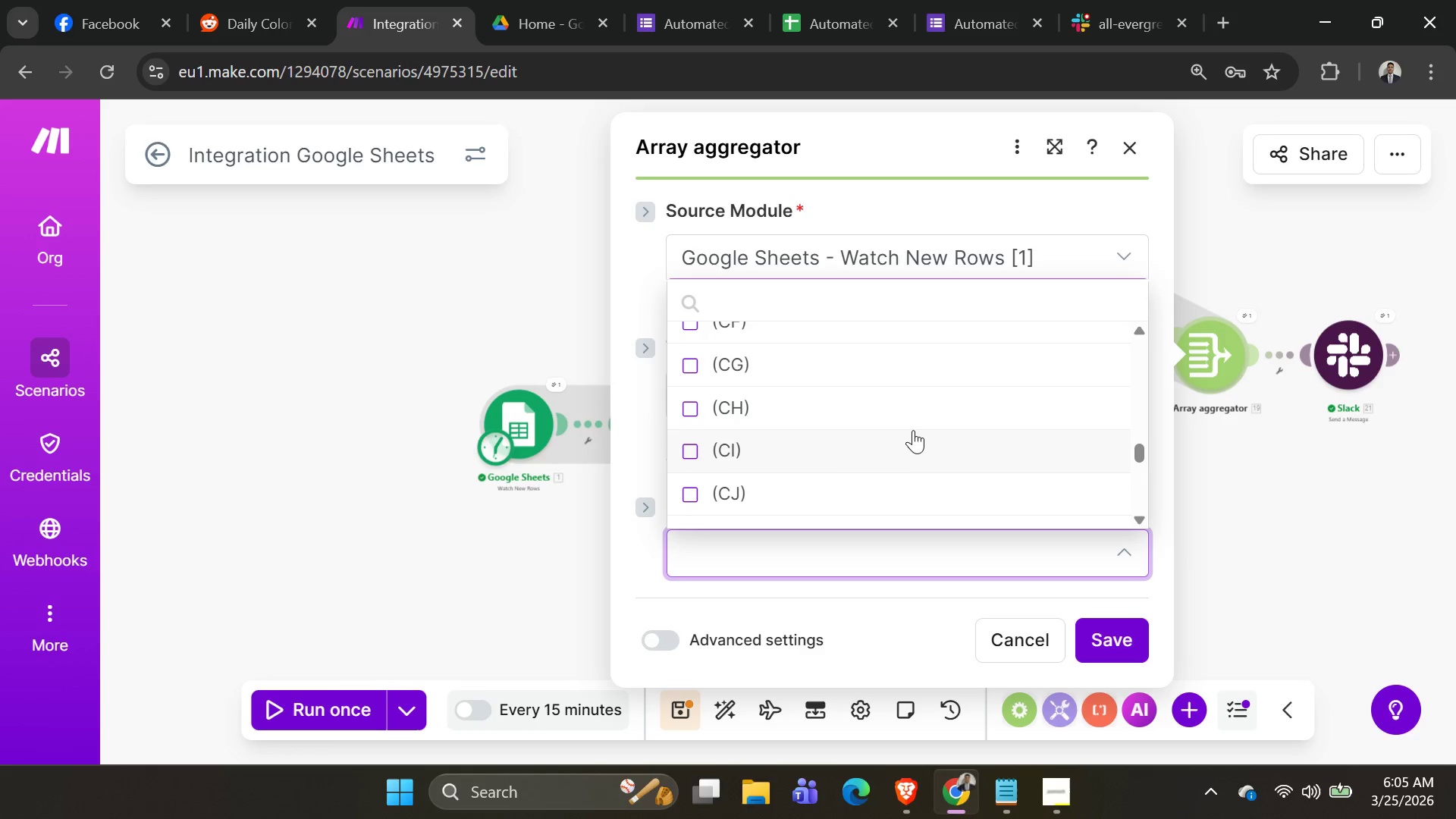 
scroll: coordinate [969, 456], scroll_direction: up, amount: 35.0
 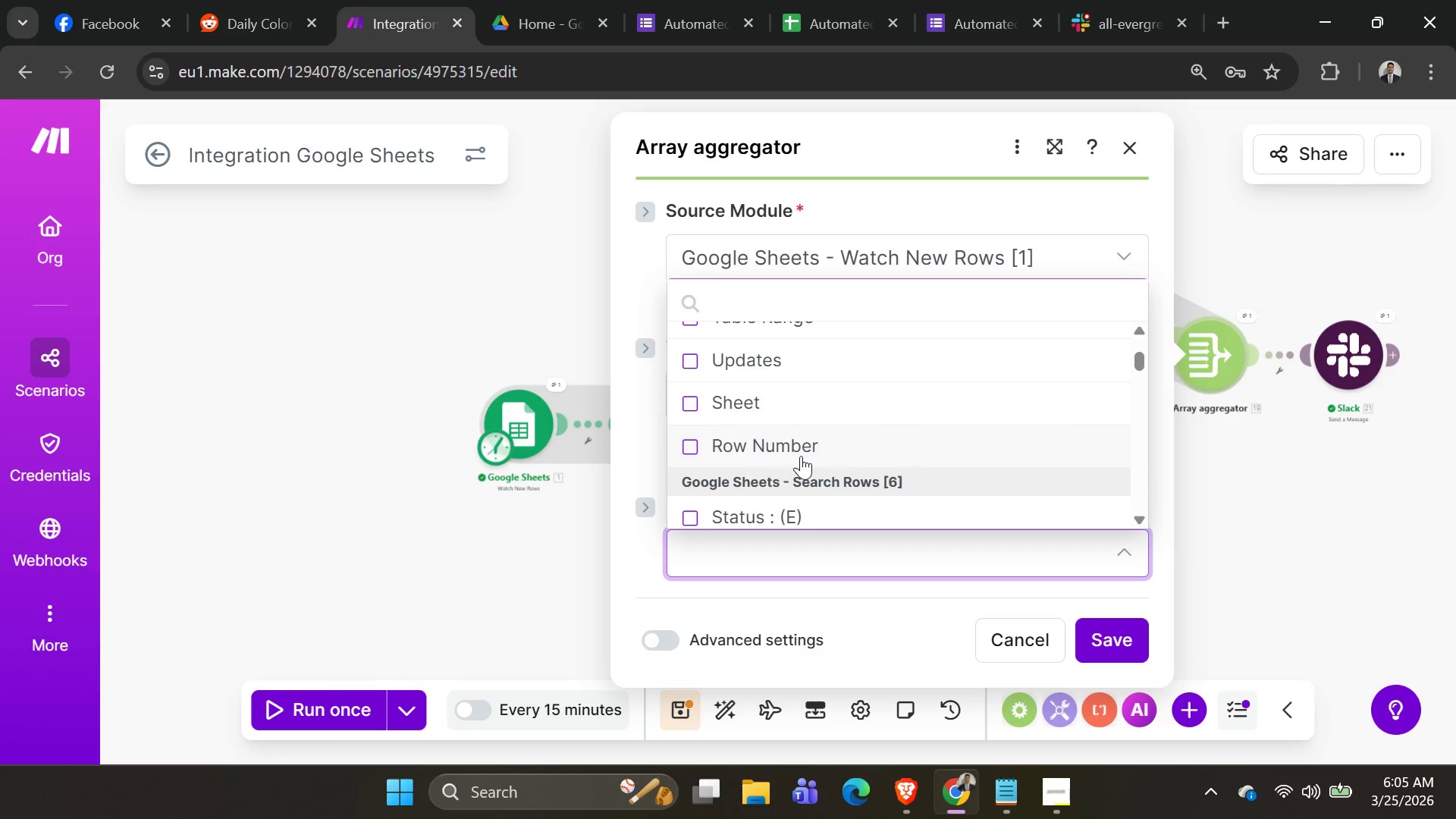 
scroll: coordinate [802, 456], scroll_direction: none, amount: 0.0
 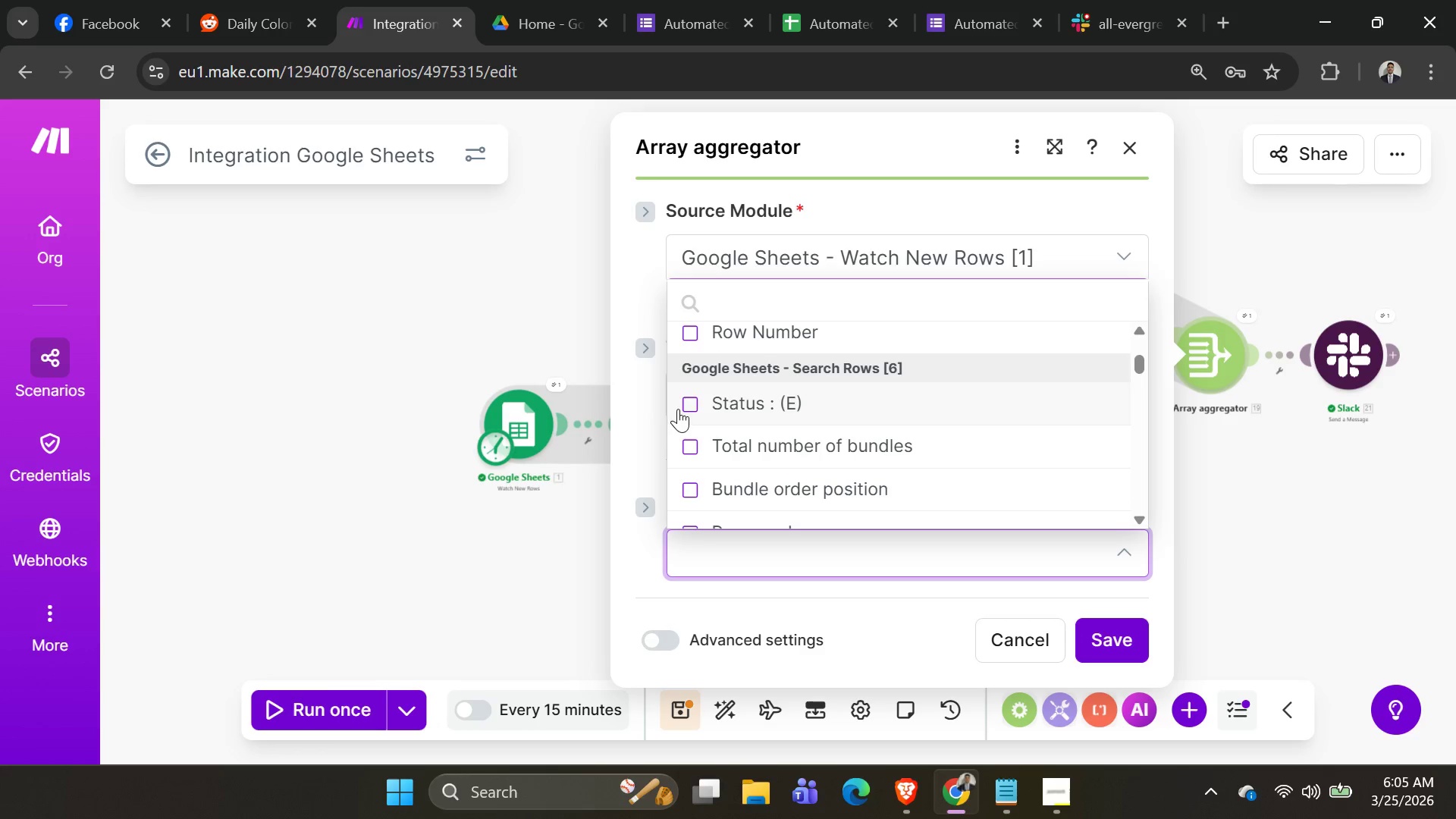 
left_click([693, 406])
 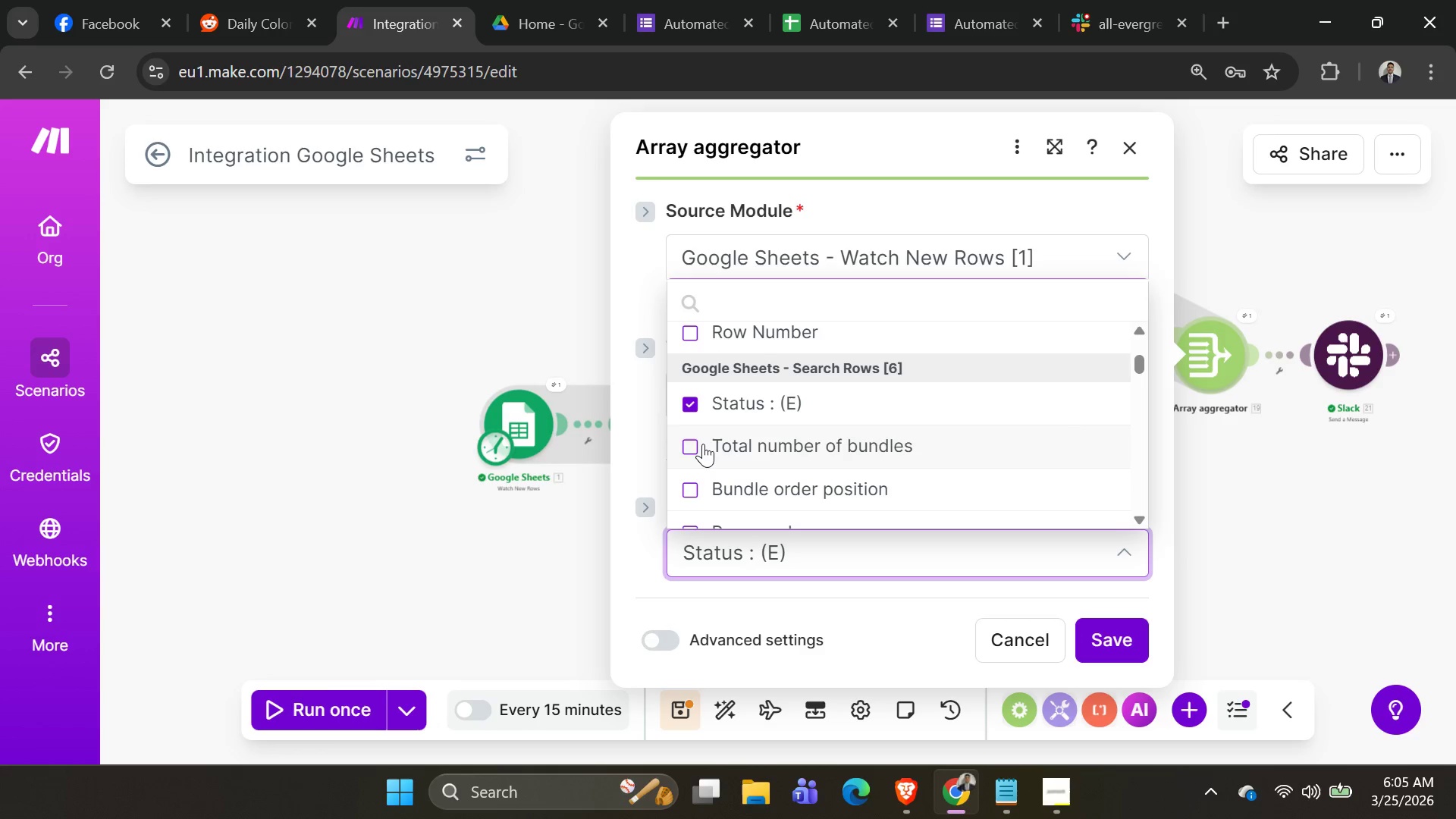 
left_click([703, 444])
 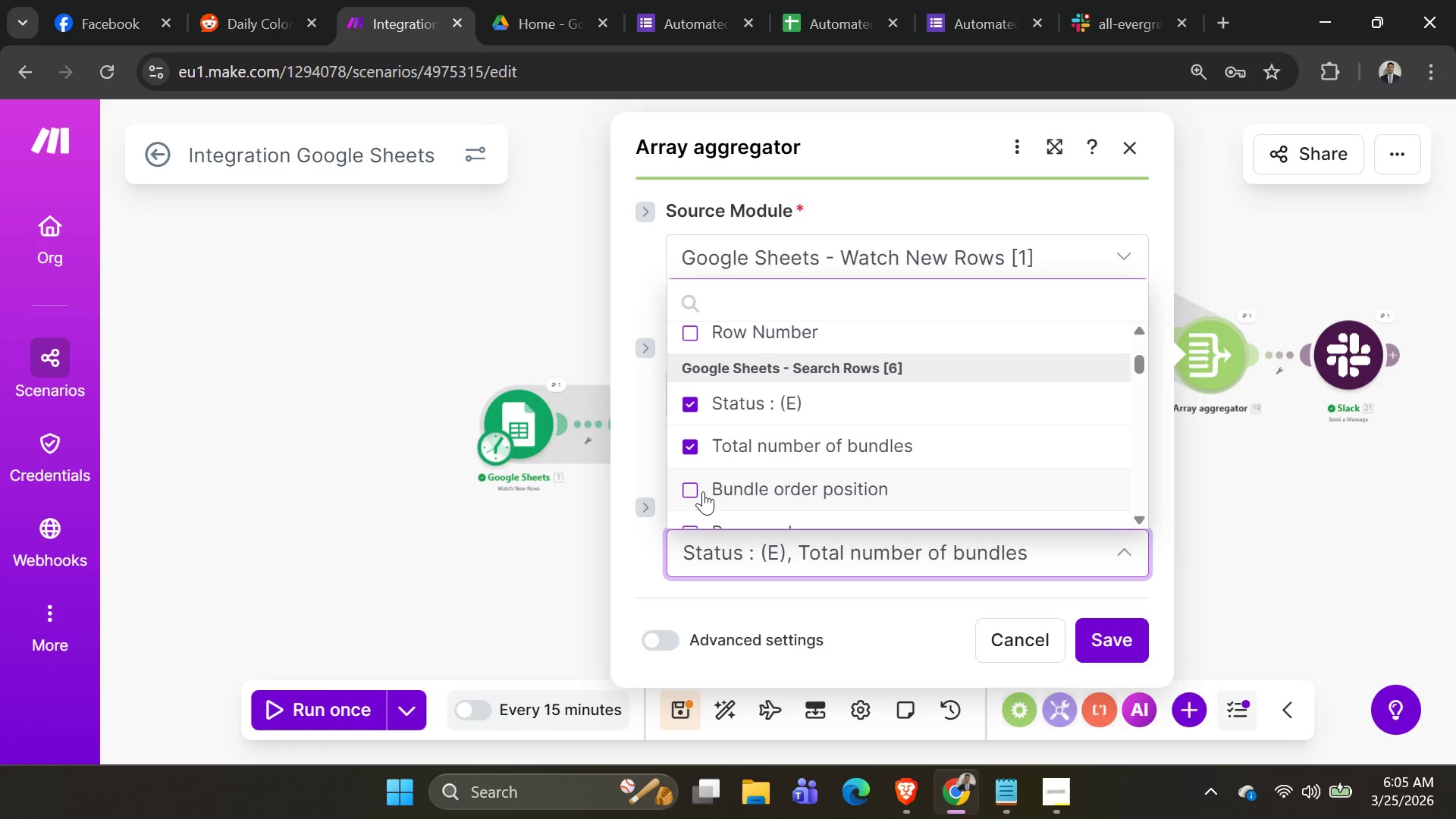 
left_click([703, 491])
 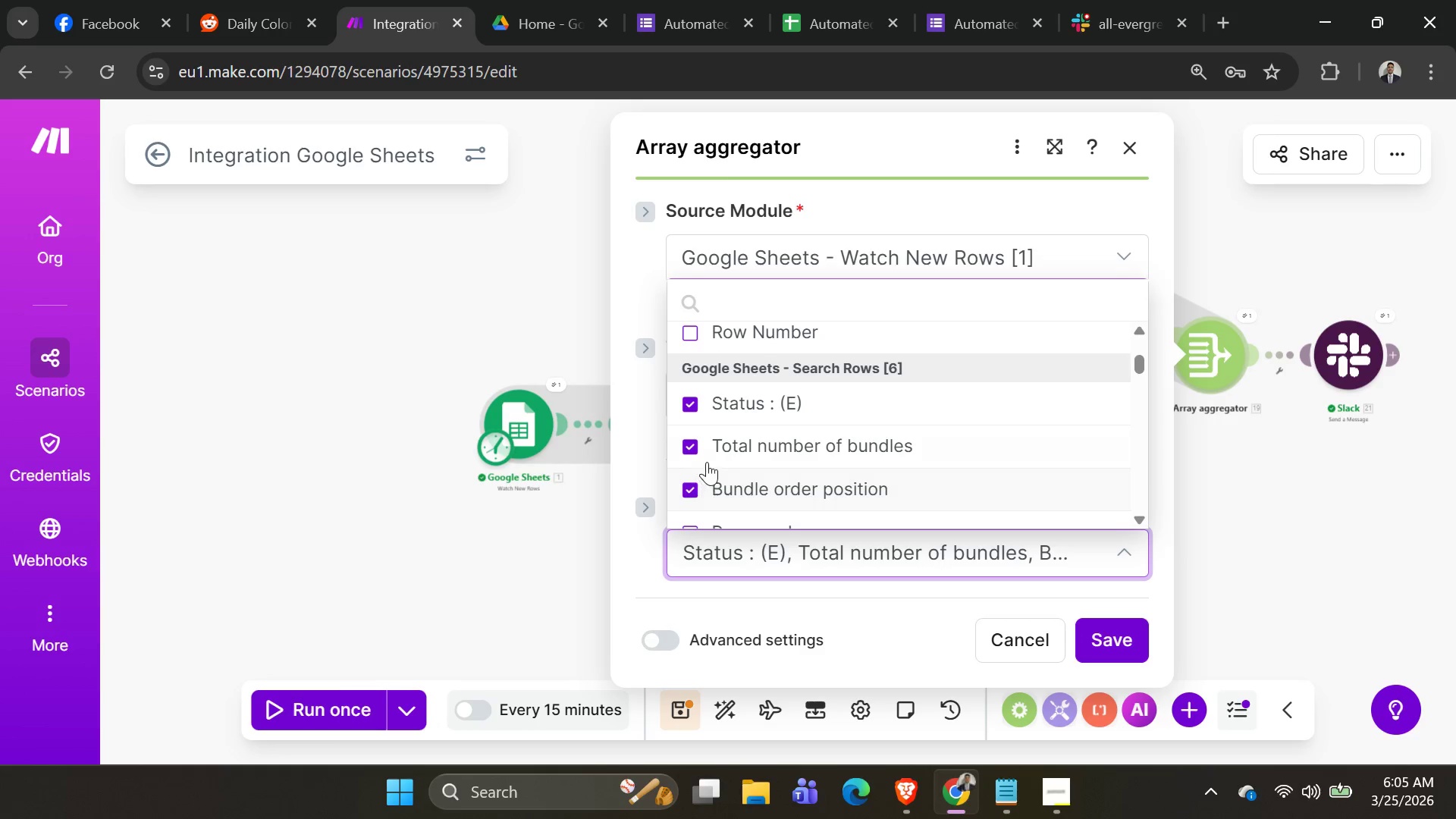 
scroll: coordinate [708, 462], scroll_direction: down, amount: 2.0
 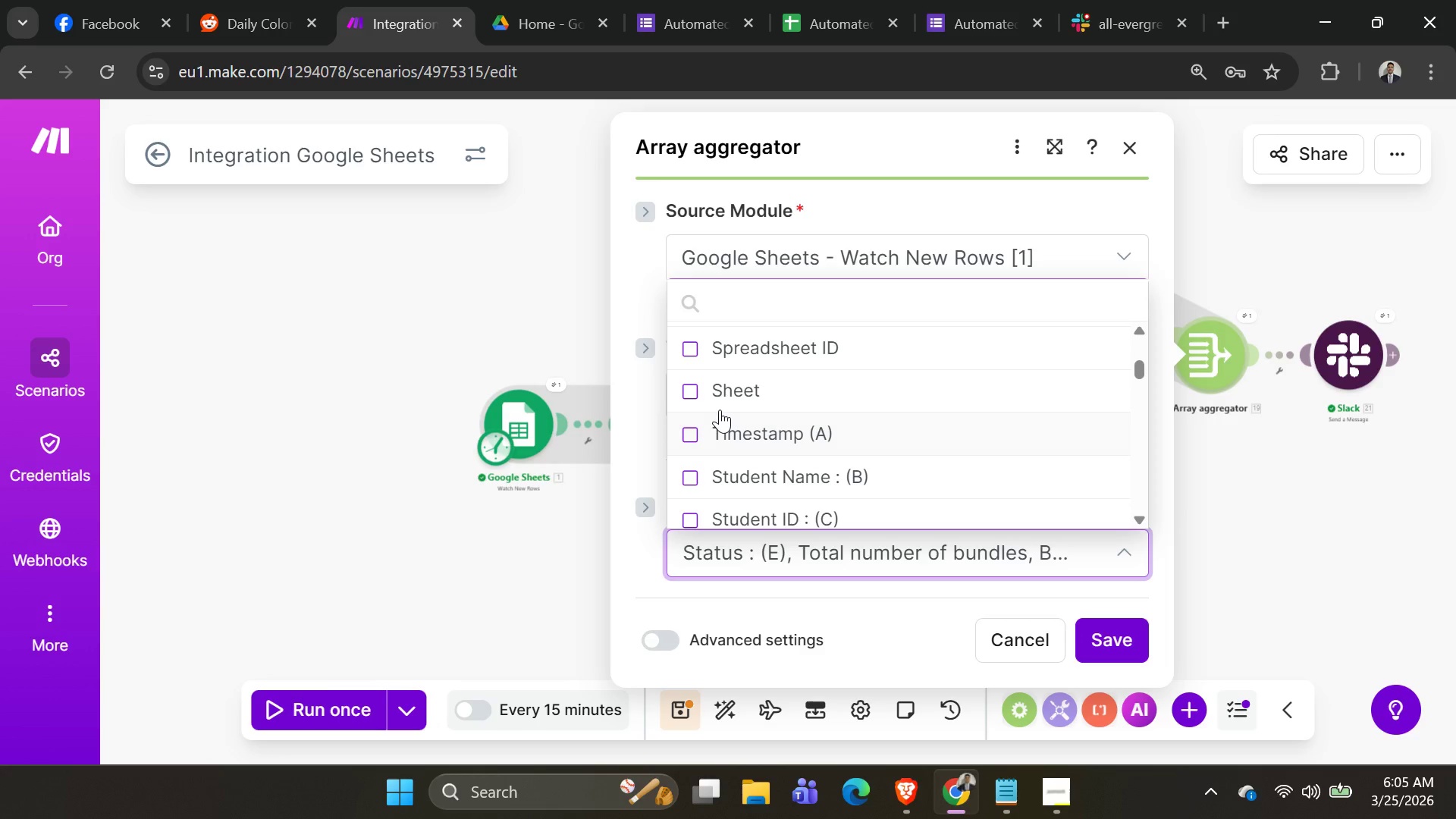 
scroll: coordinate [720, 410], scroll_direction: none, amount: 0.0
 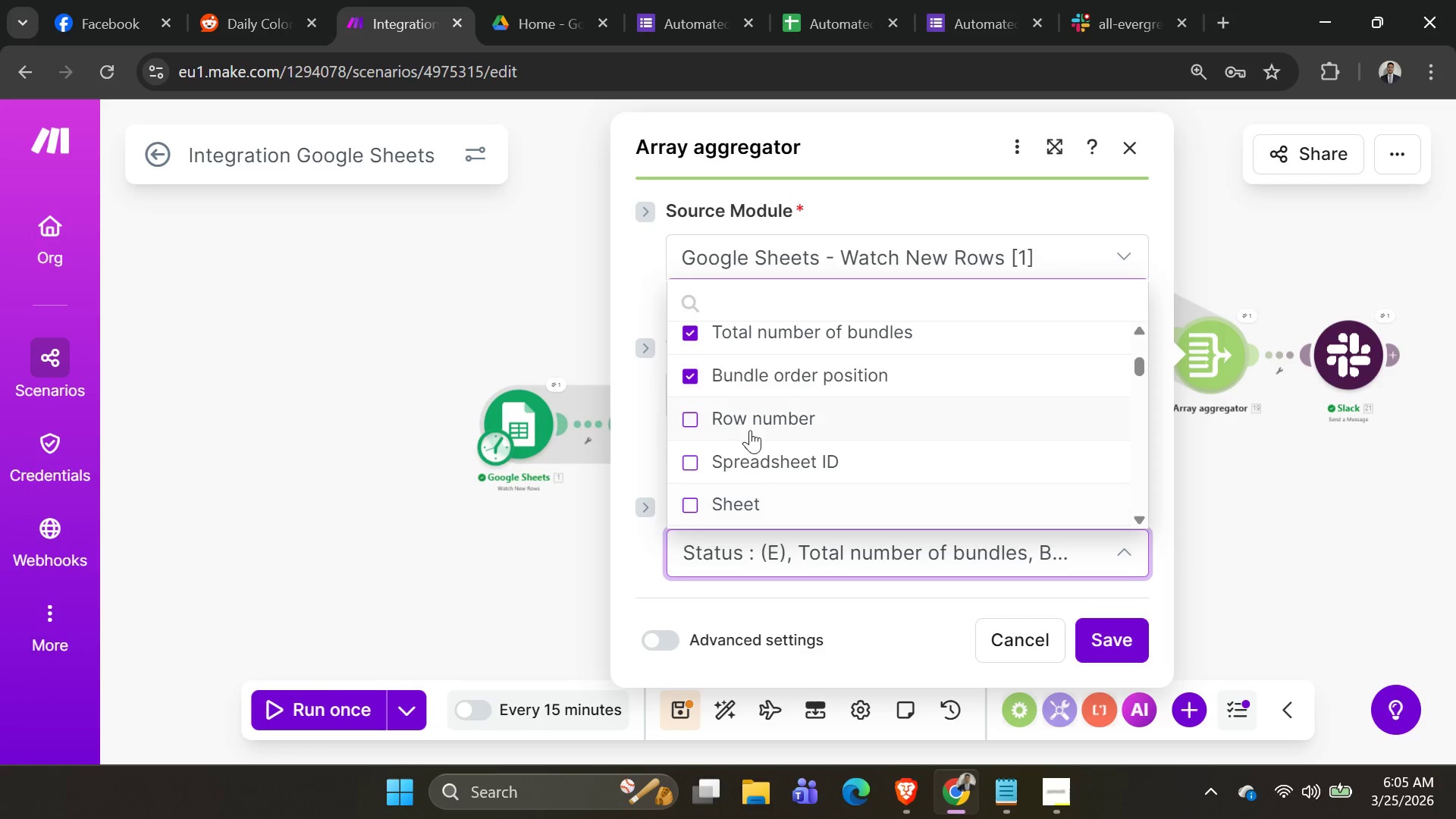 
scroll: coordinate [761, 442], scroll_direction: up, amount: 1.0
 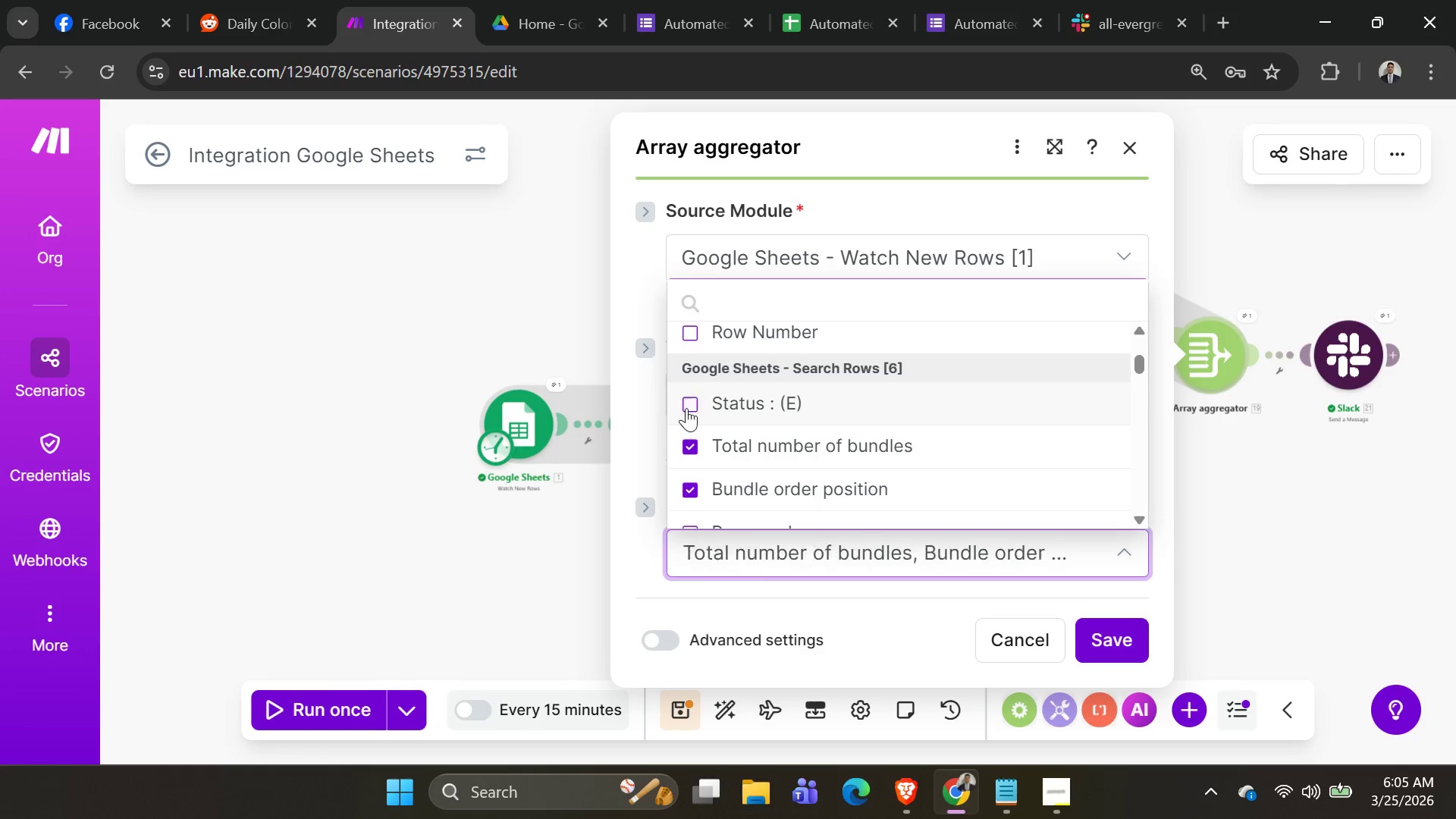 
double_click([683, 443])
 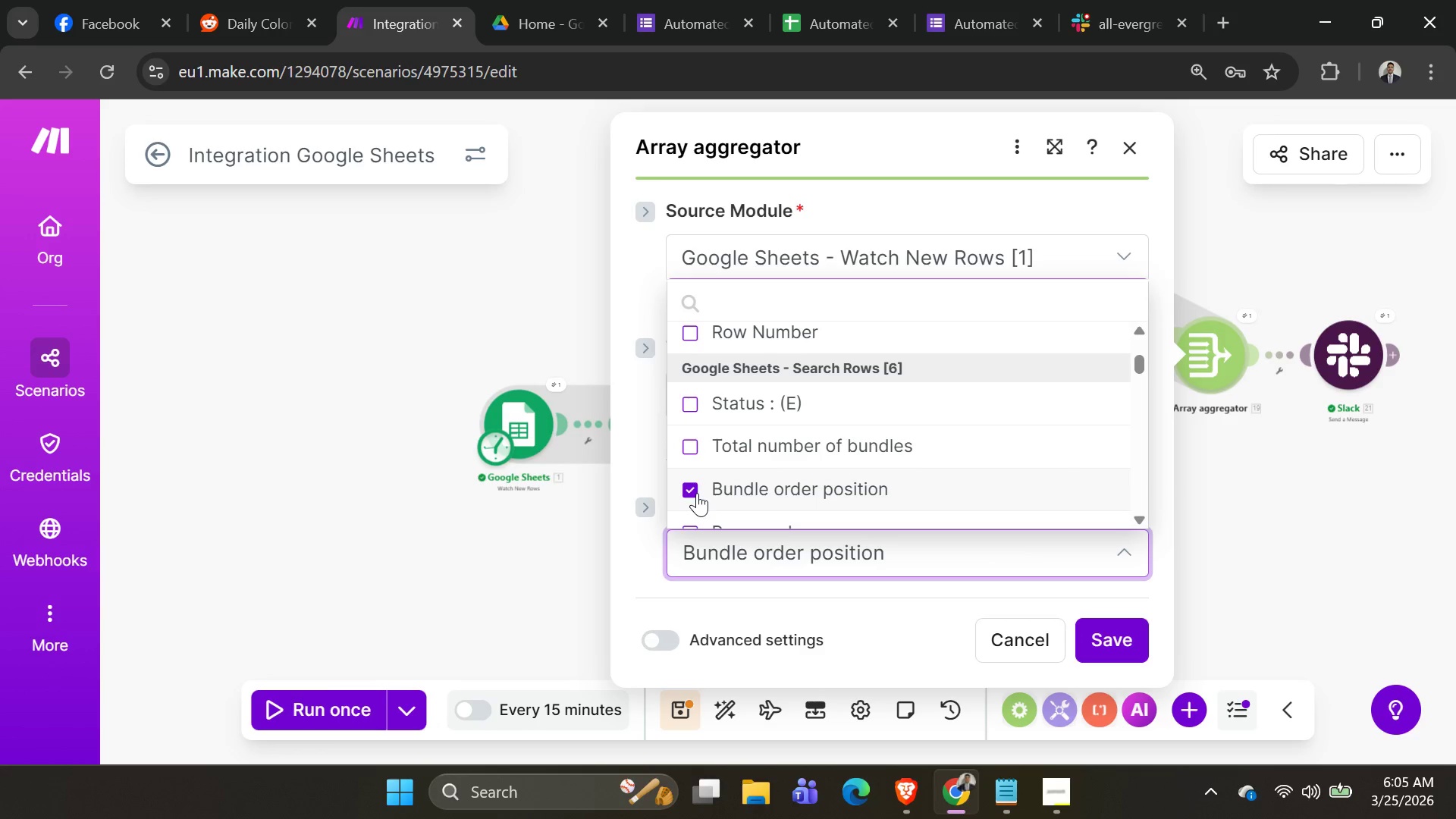 
left_click([697, 493])
 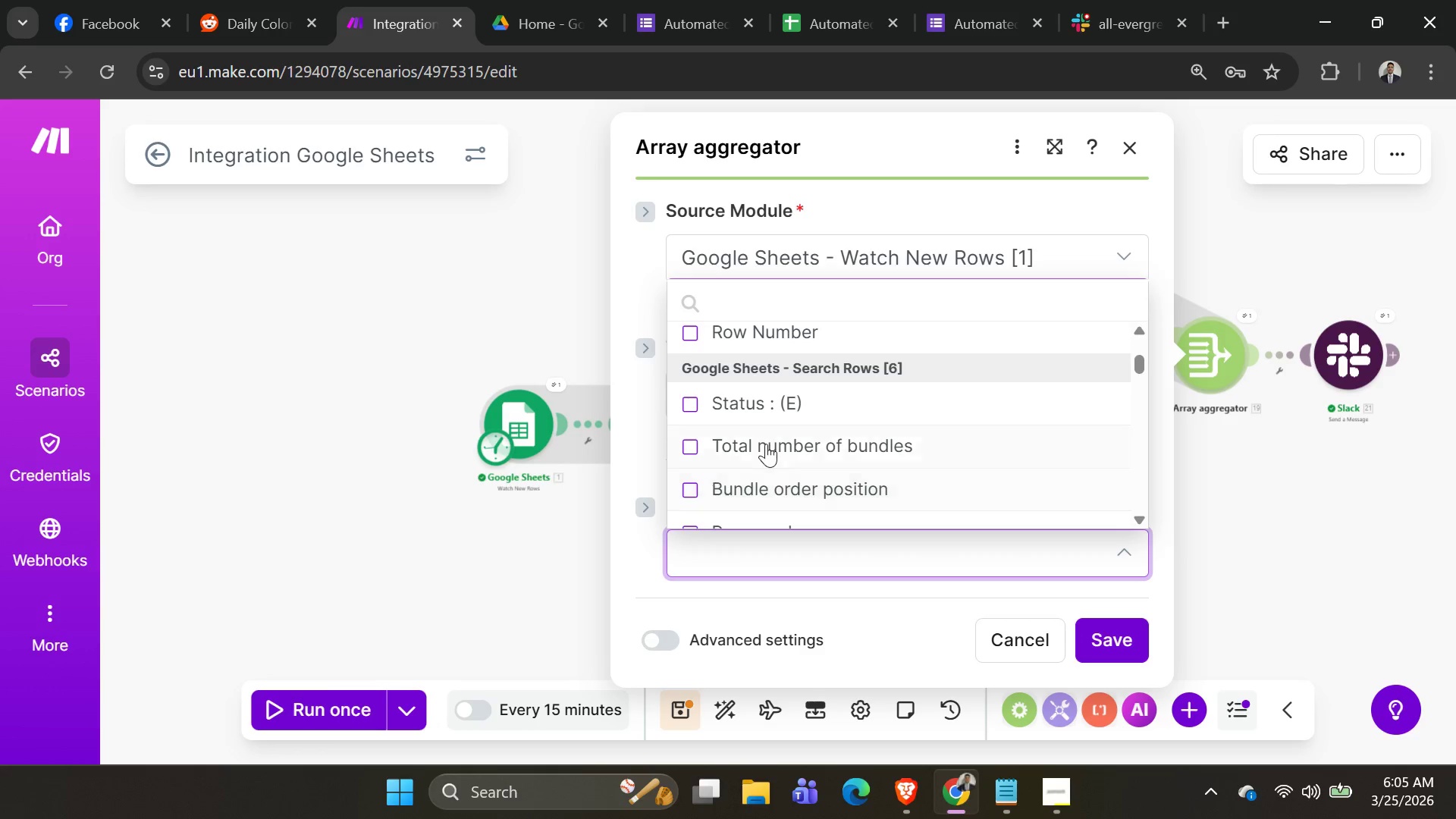 
scroll: coordinate [770, 442], scroll_direction: down, amount: 4.0
 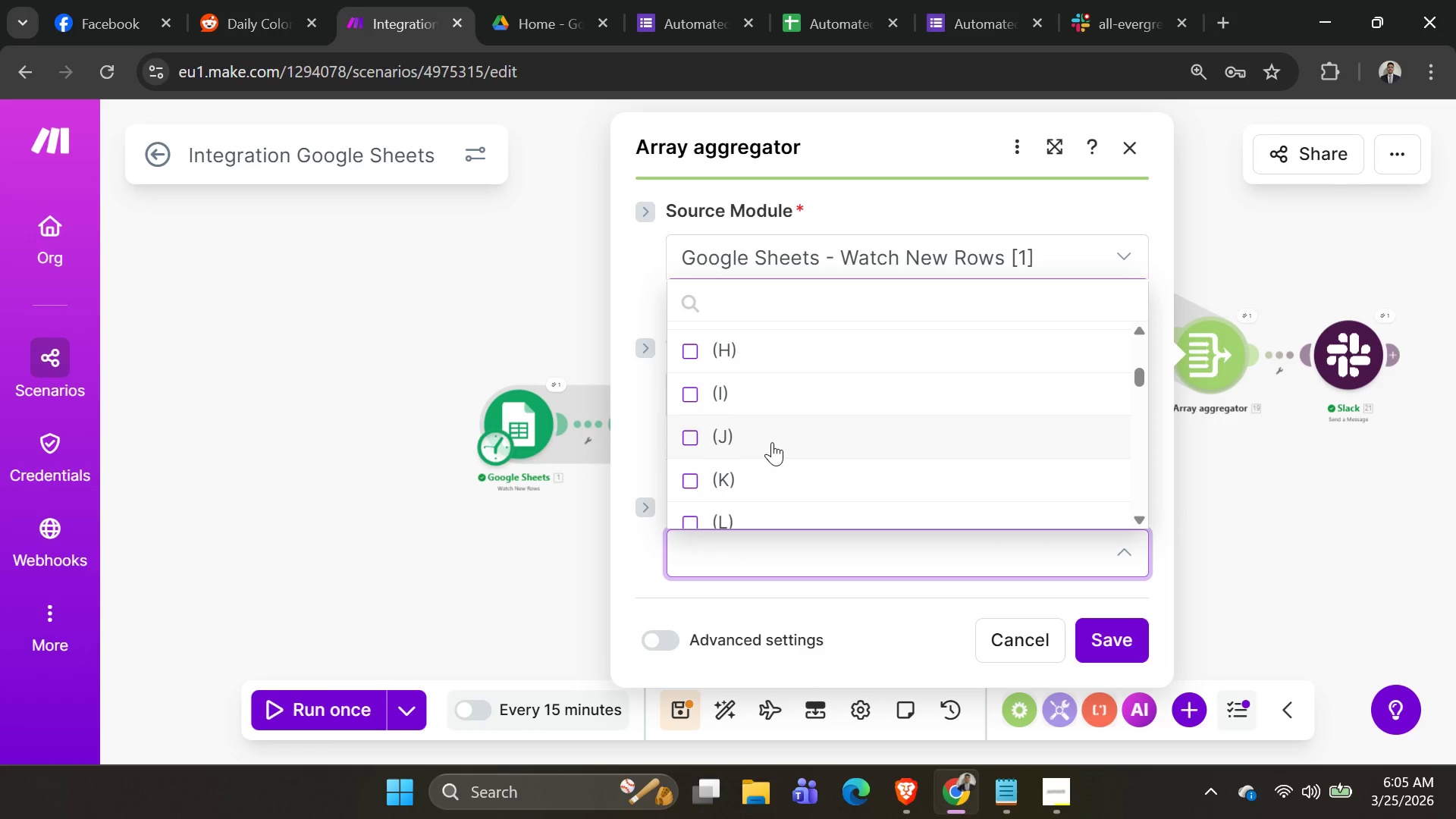 
scroll: coordinate [782, 444], scroll_direction: up, amount: 6.0
 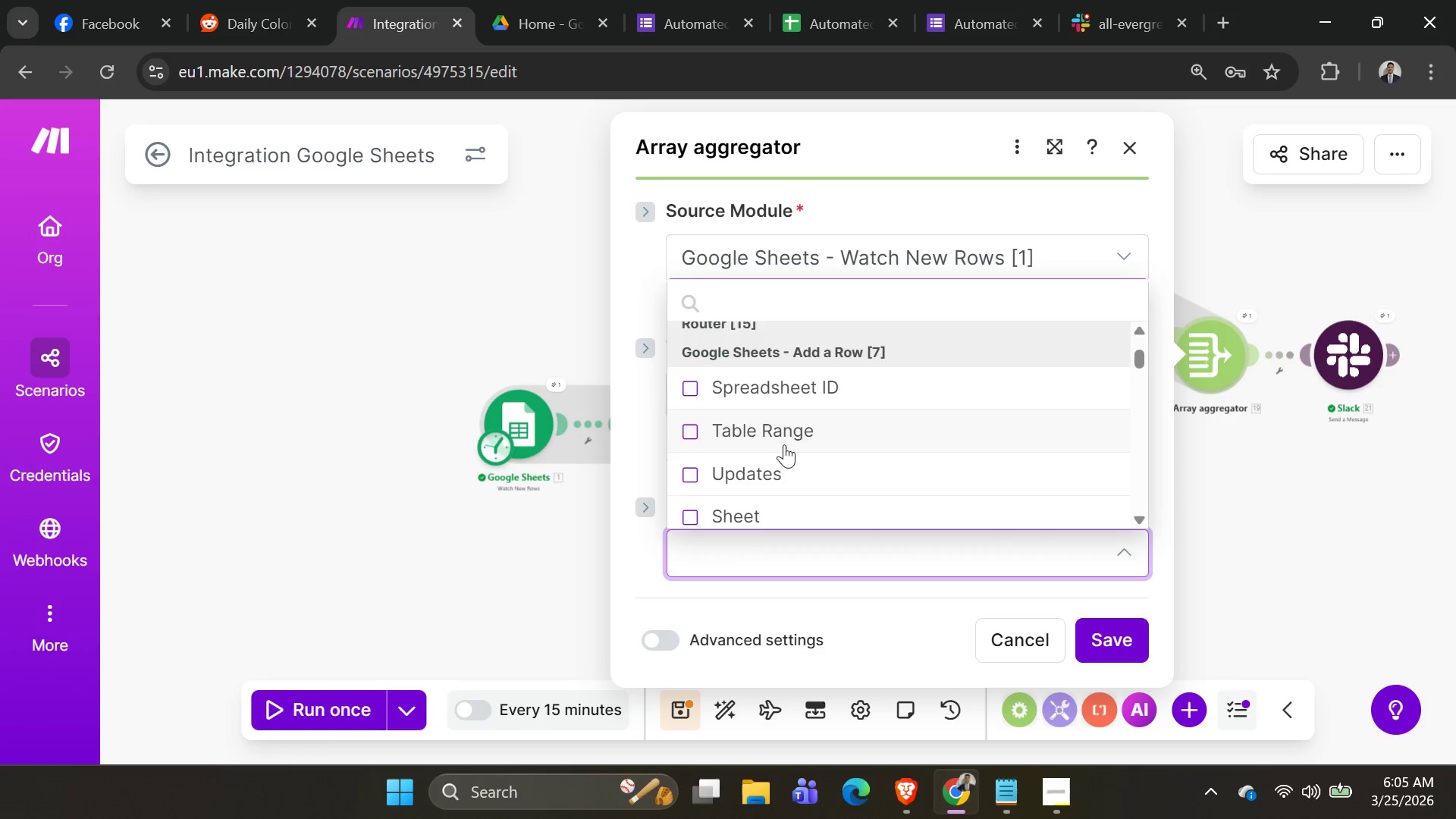 
scroll: coordinate [784, 444], scroll_direction: down, amount: 1.0
 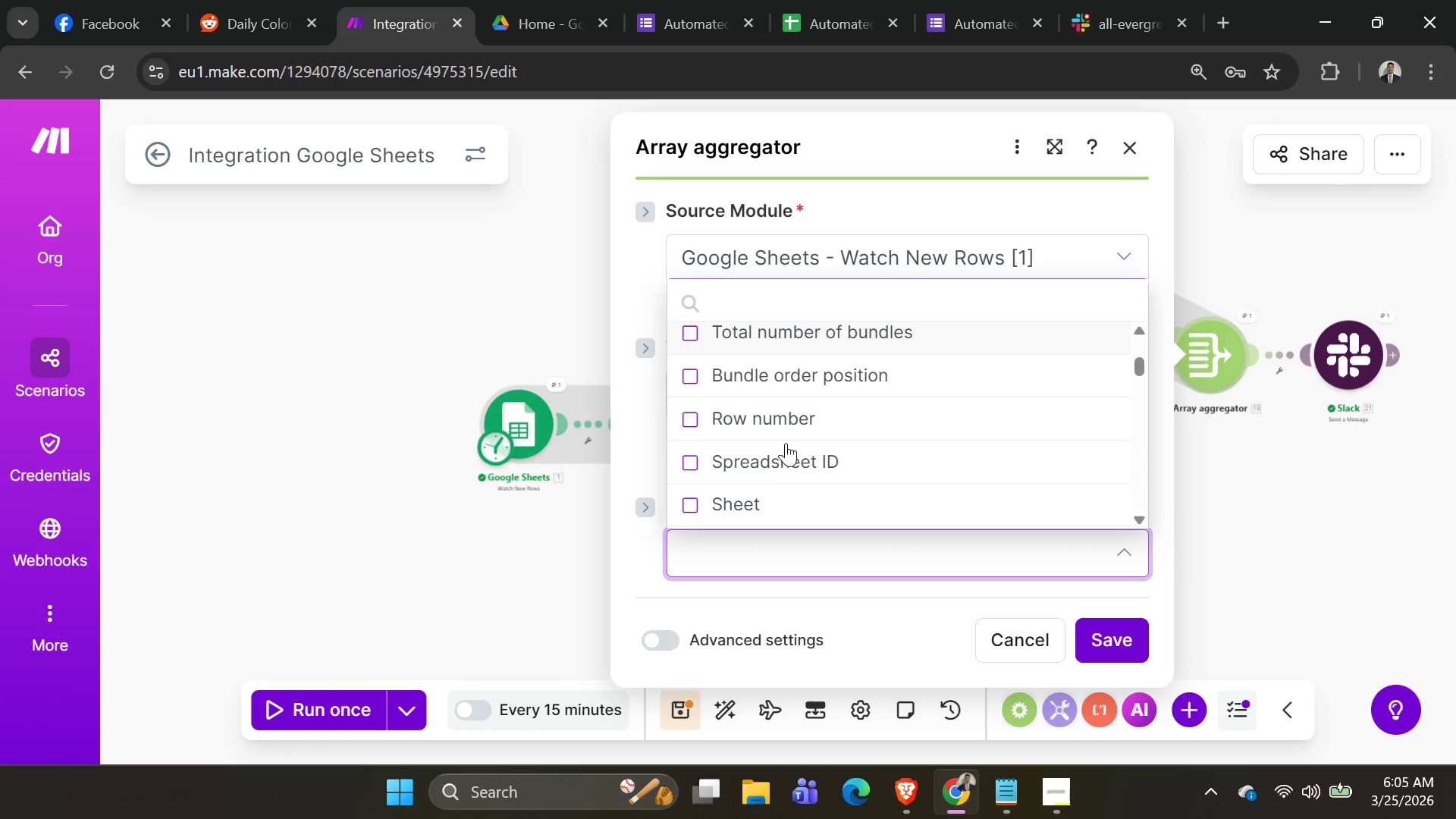 
scroll: coordinate [786, 443], scroll_direction: none, amount: 0.0
 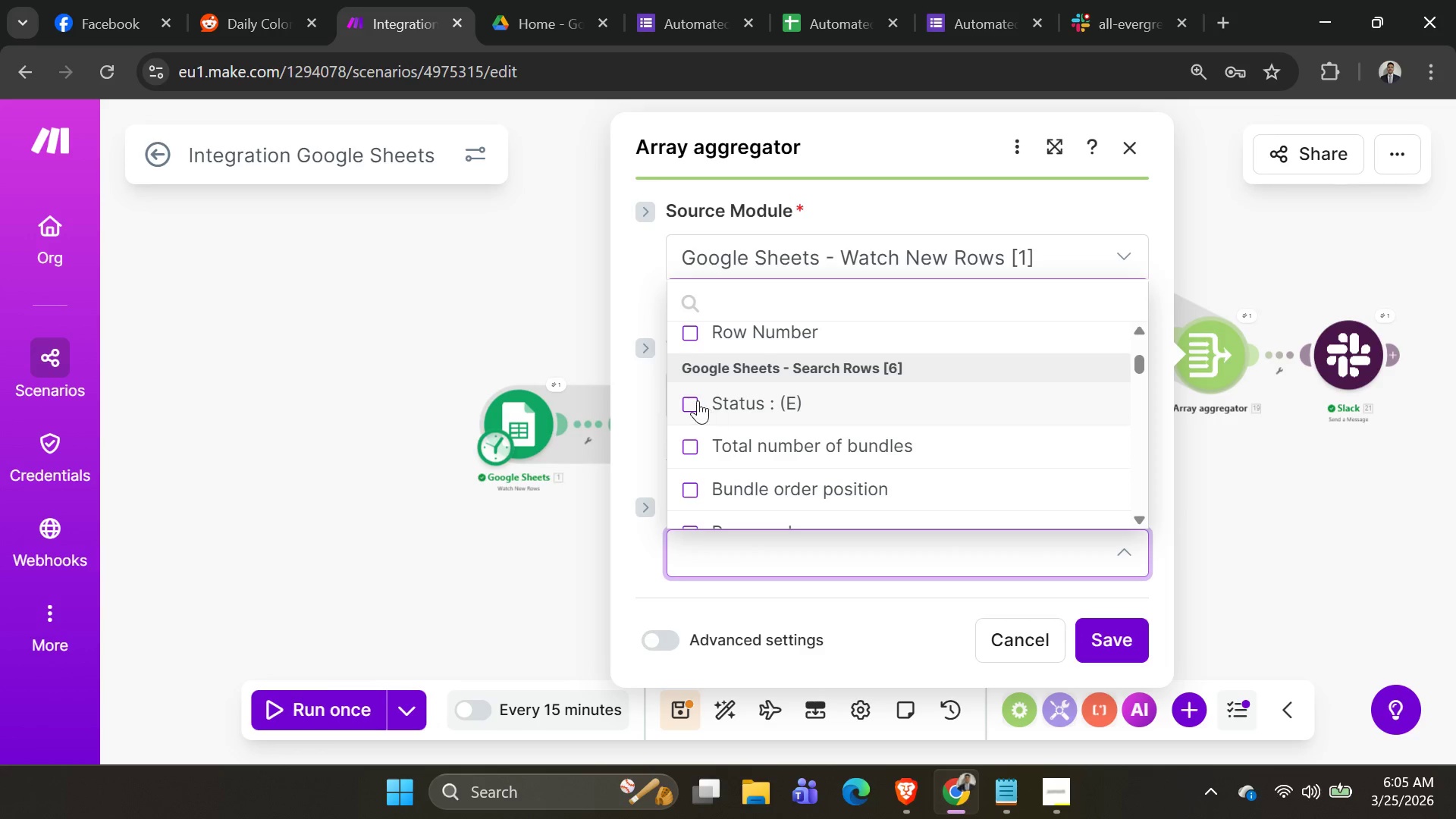 
left_click([698, 400])
 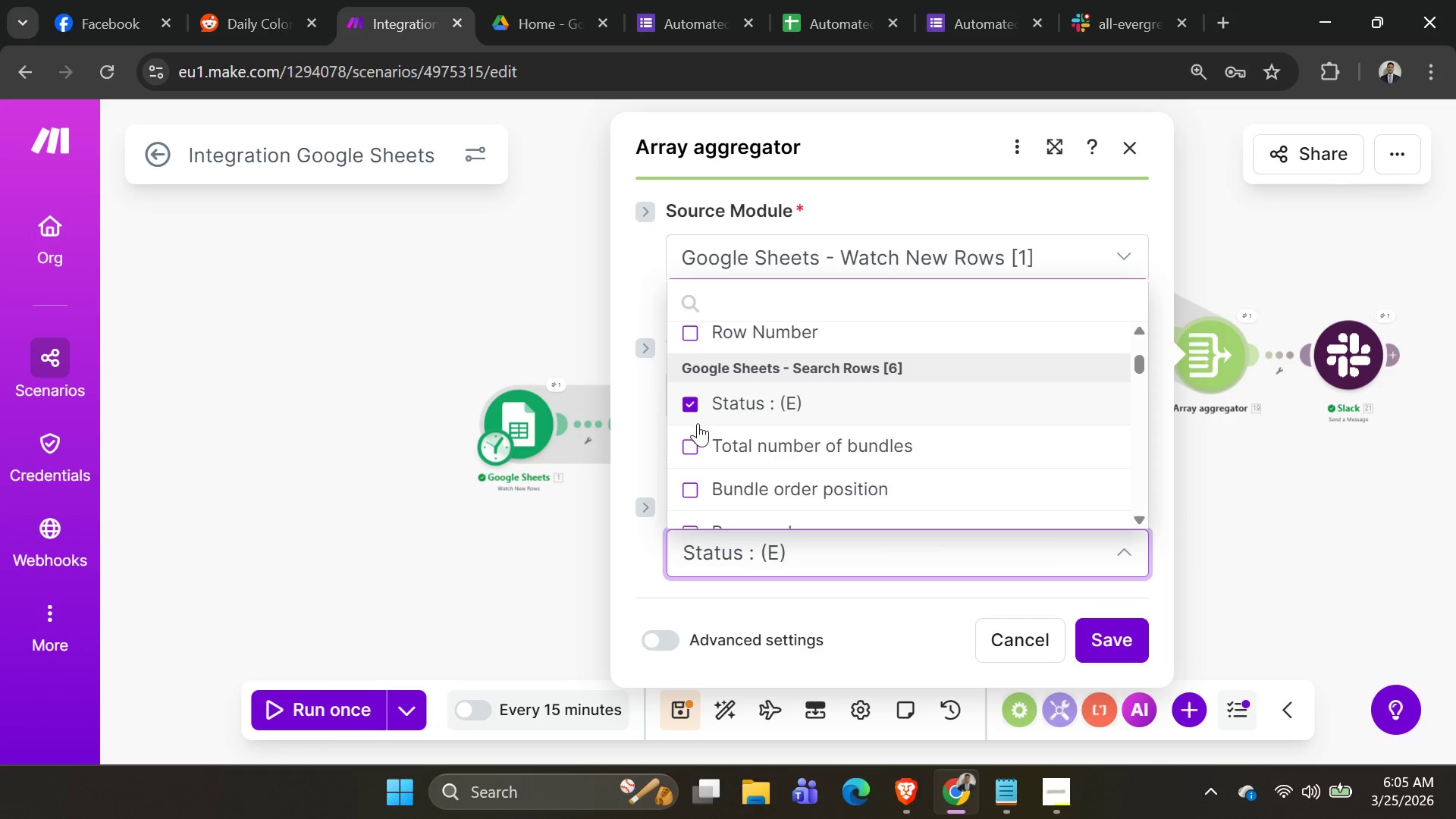 
scroll: coordinate [874, 463], scroll_direction: up, amount: 13.0
 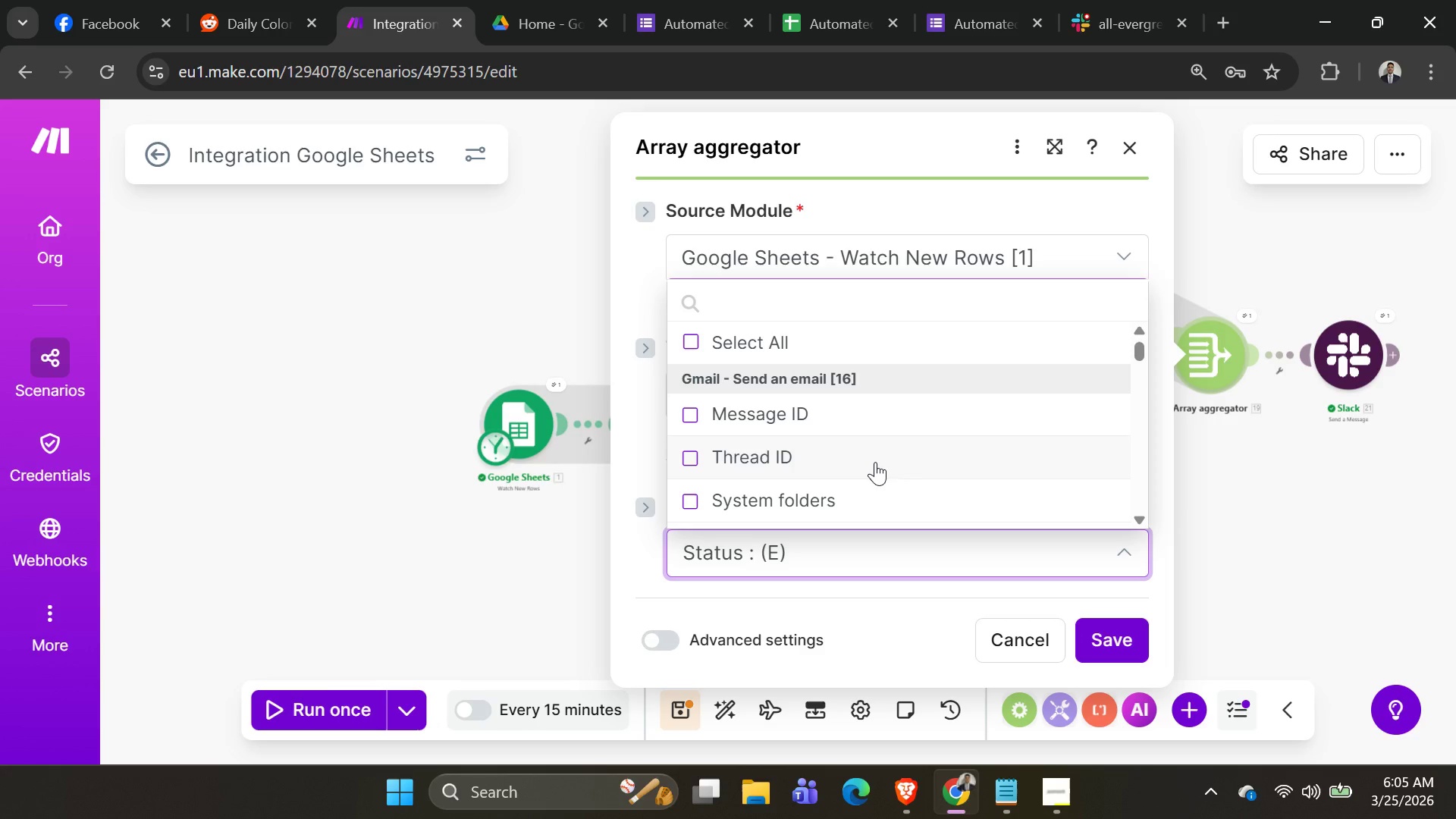 
scroll: coordinate [878, 457], scroll_direction: down, amount: 5.0
 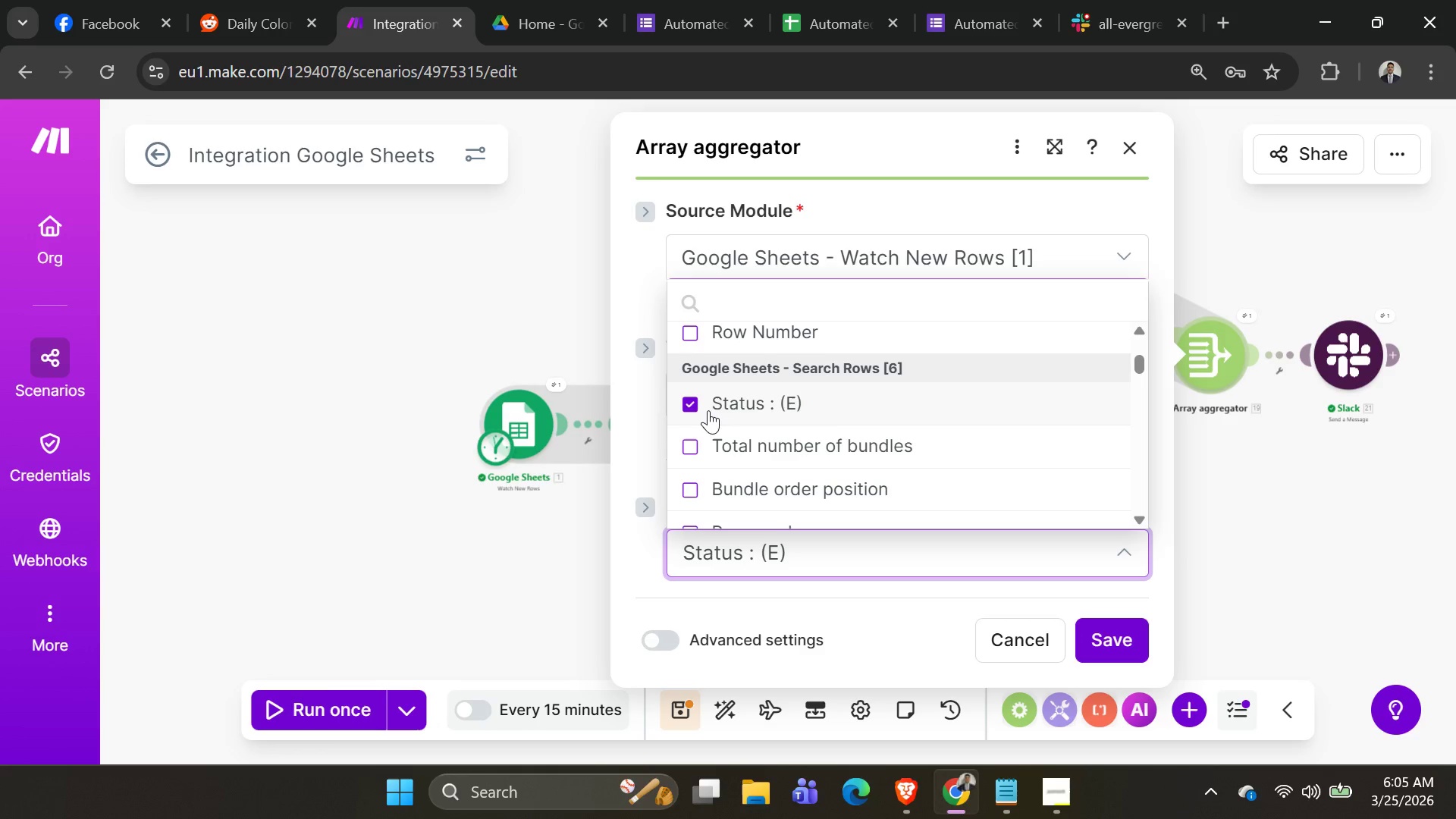 
left_click([698, 410])
 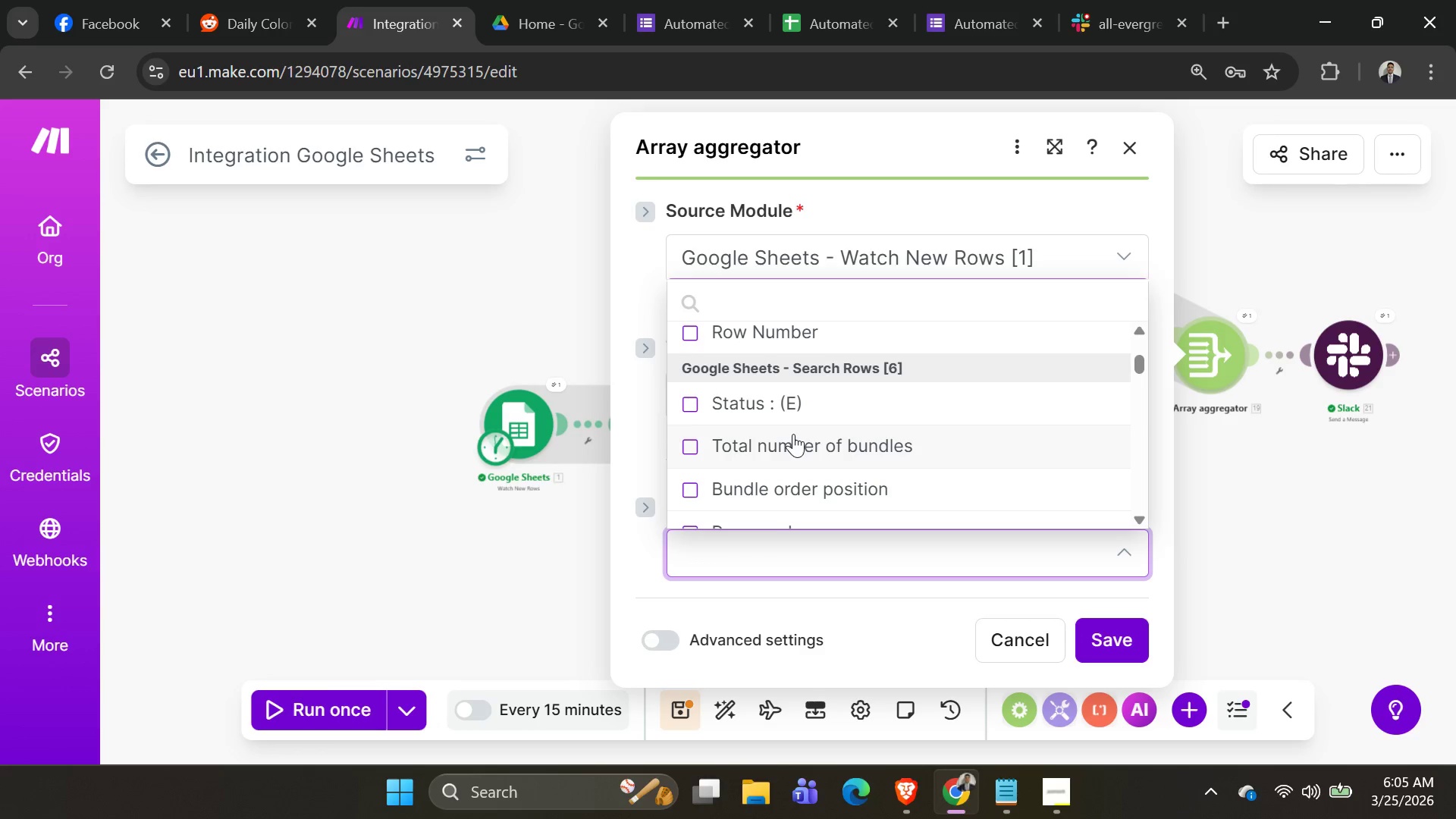 
scroll: coordinate [794, 435], scroll_direction: up, amount: 1.0